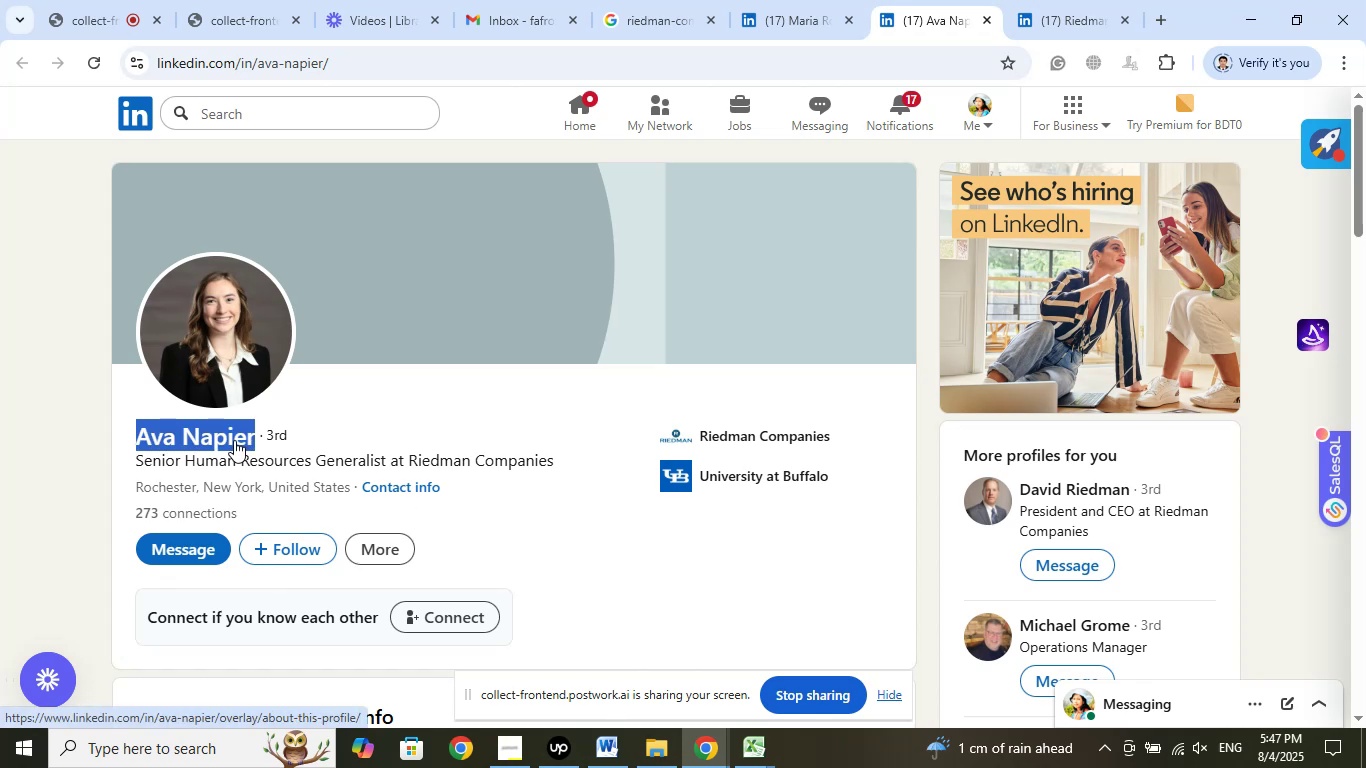 
right_click([234, 440])
 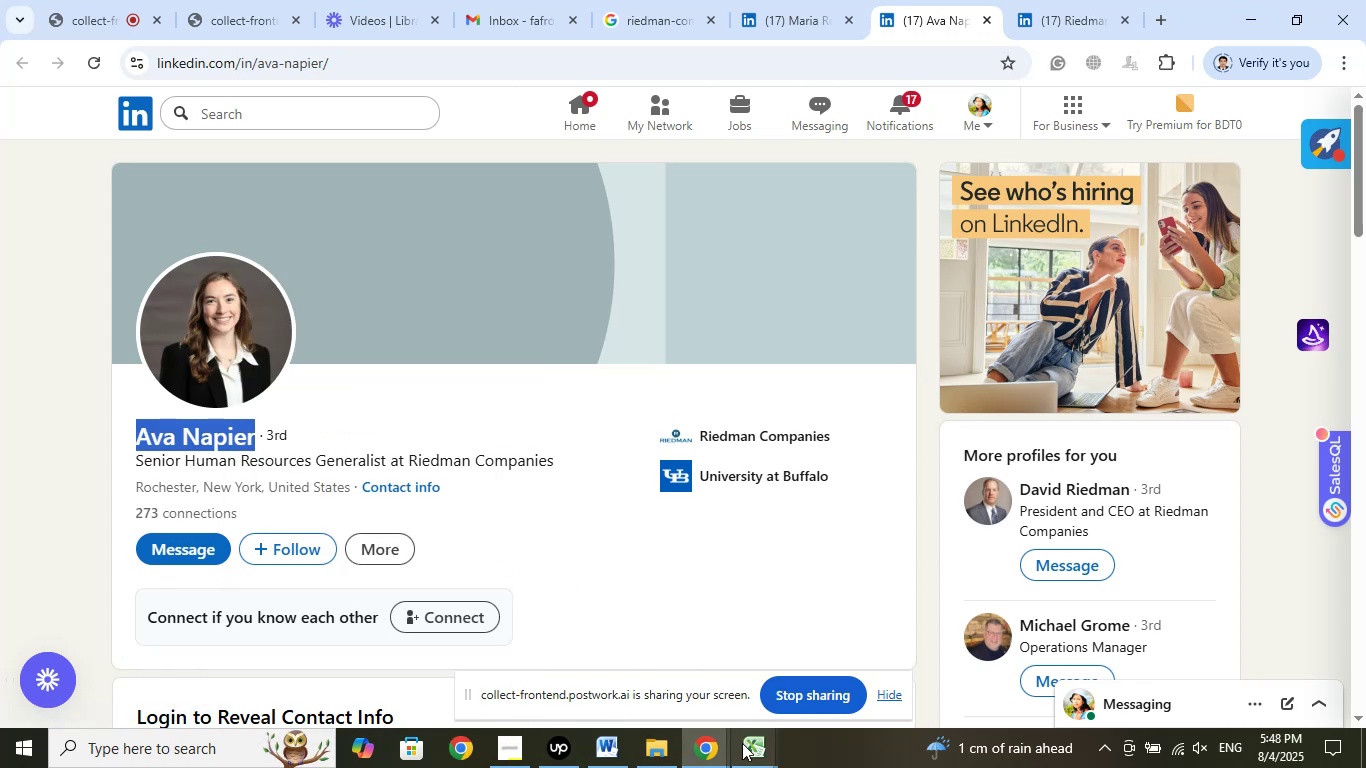 
left_click([752, 744])
 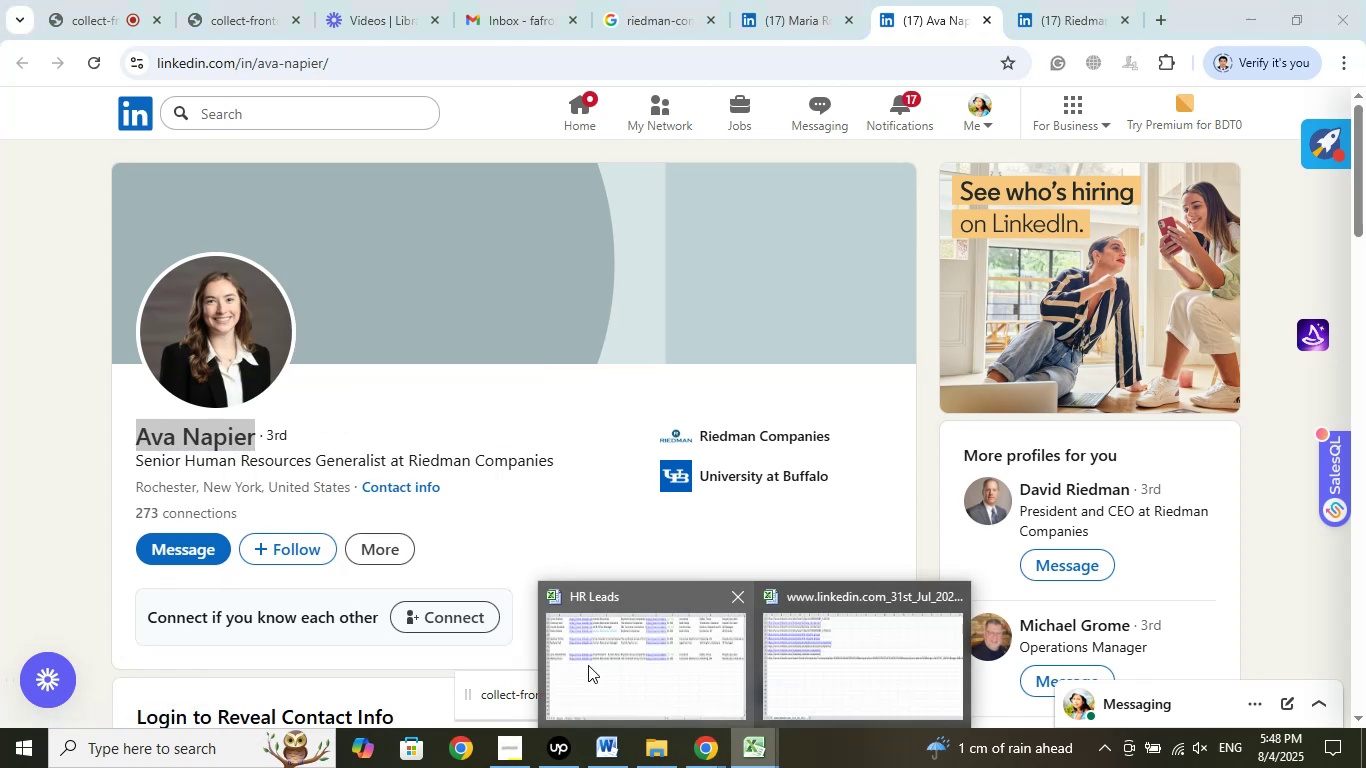 
left_click([588, 665])
 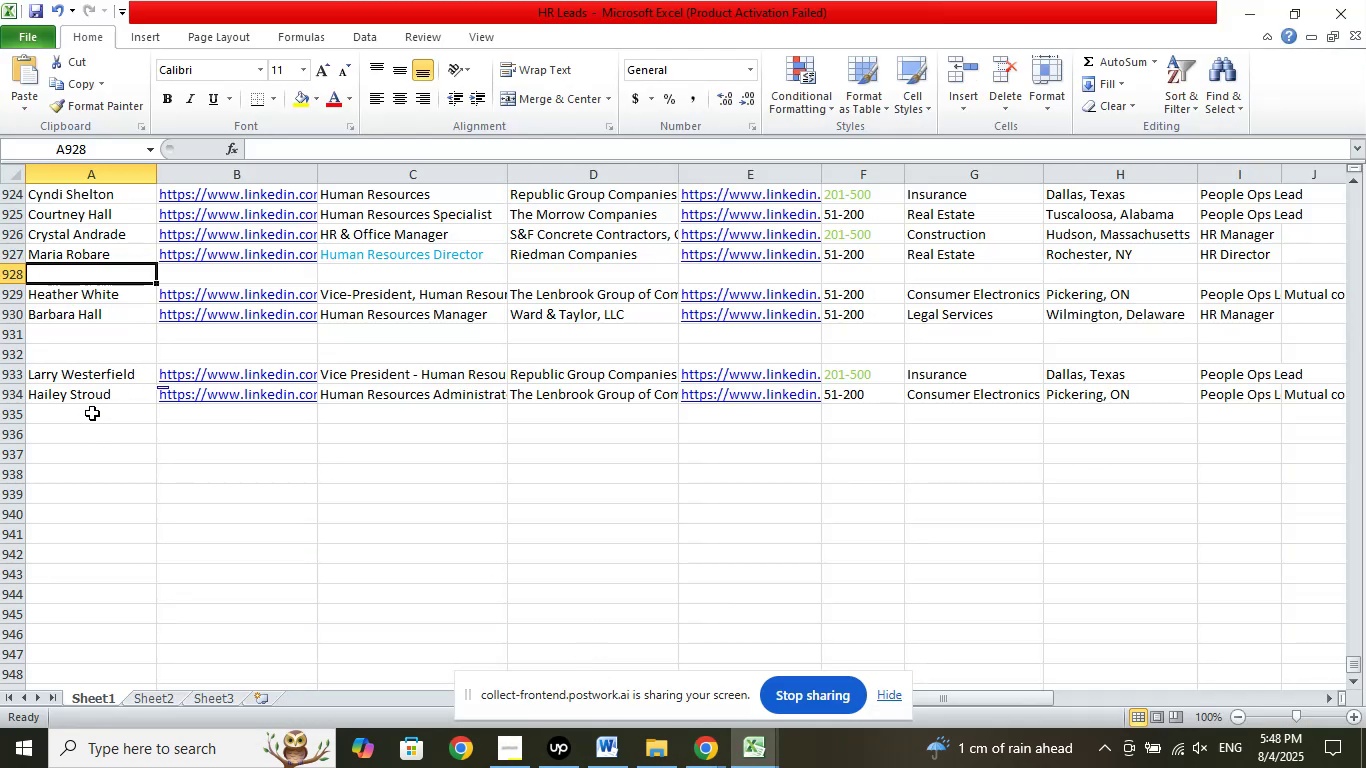 
left_click([90, 416])
 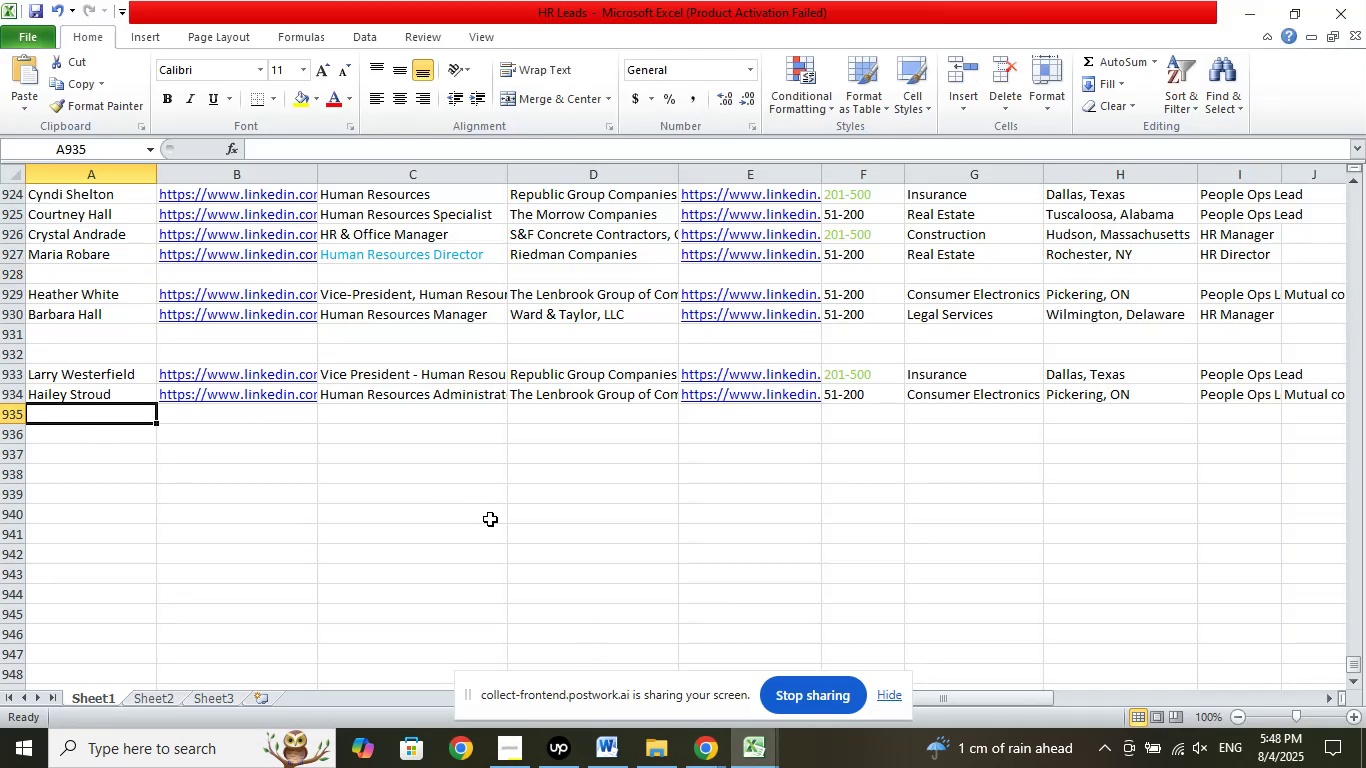 
scroll: coordinate [611, 479], scroll_direction: down, amount: 2.0
 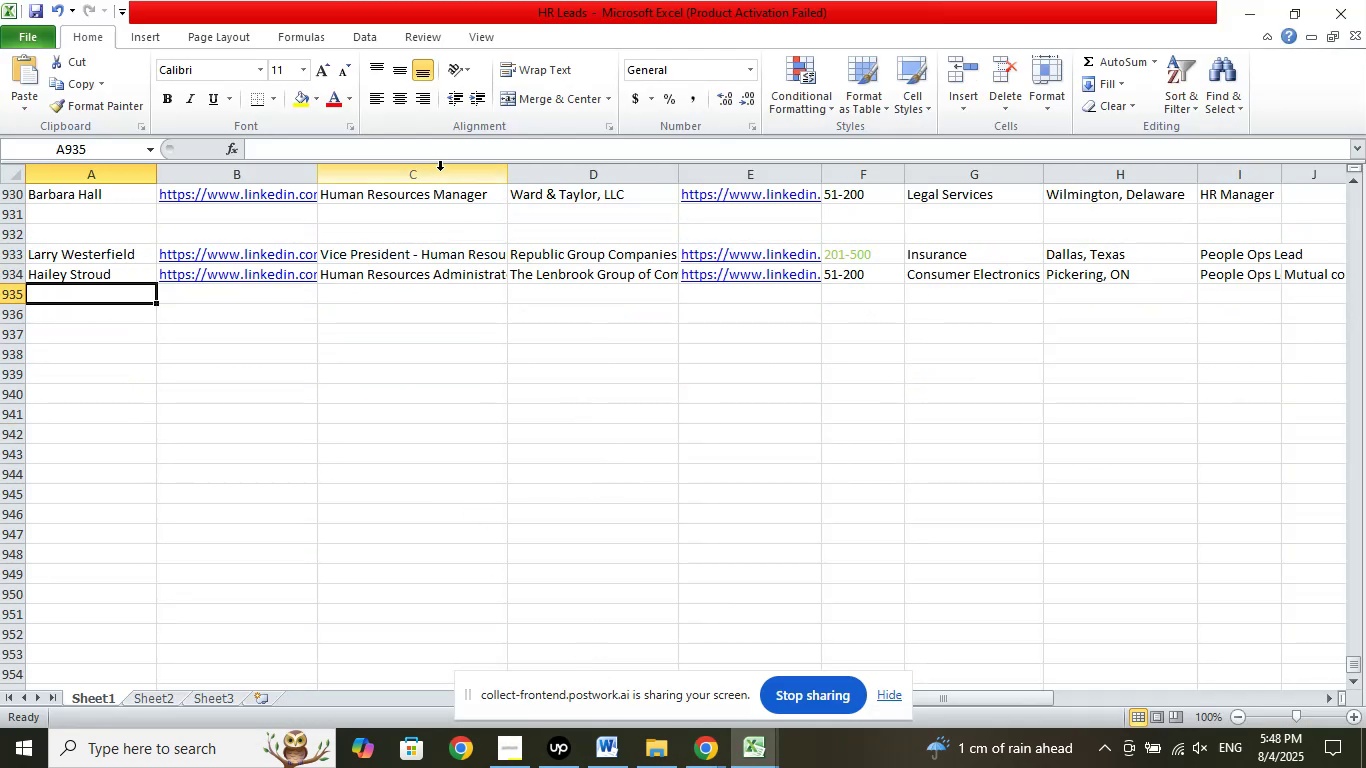 
left_click([441, 155])
 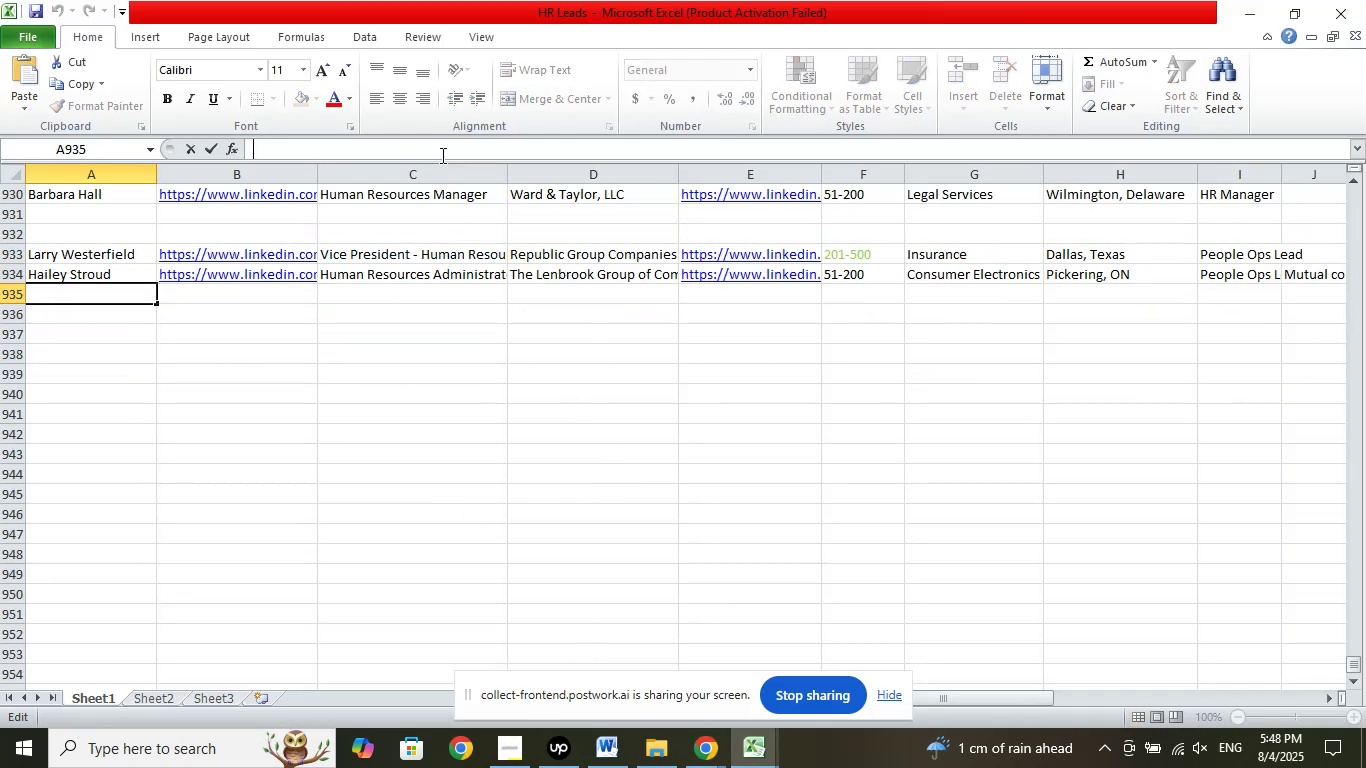 
right_click([441, 155])
 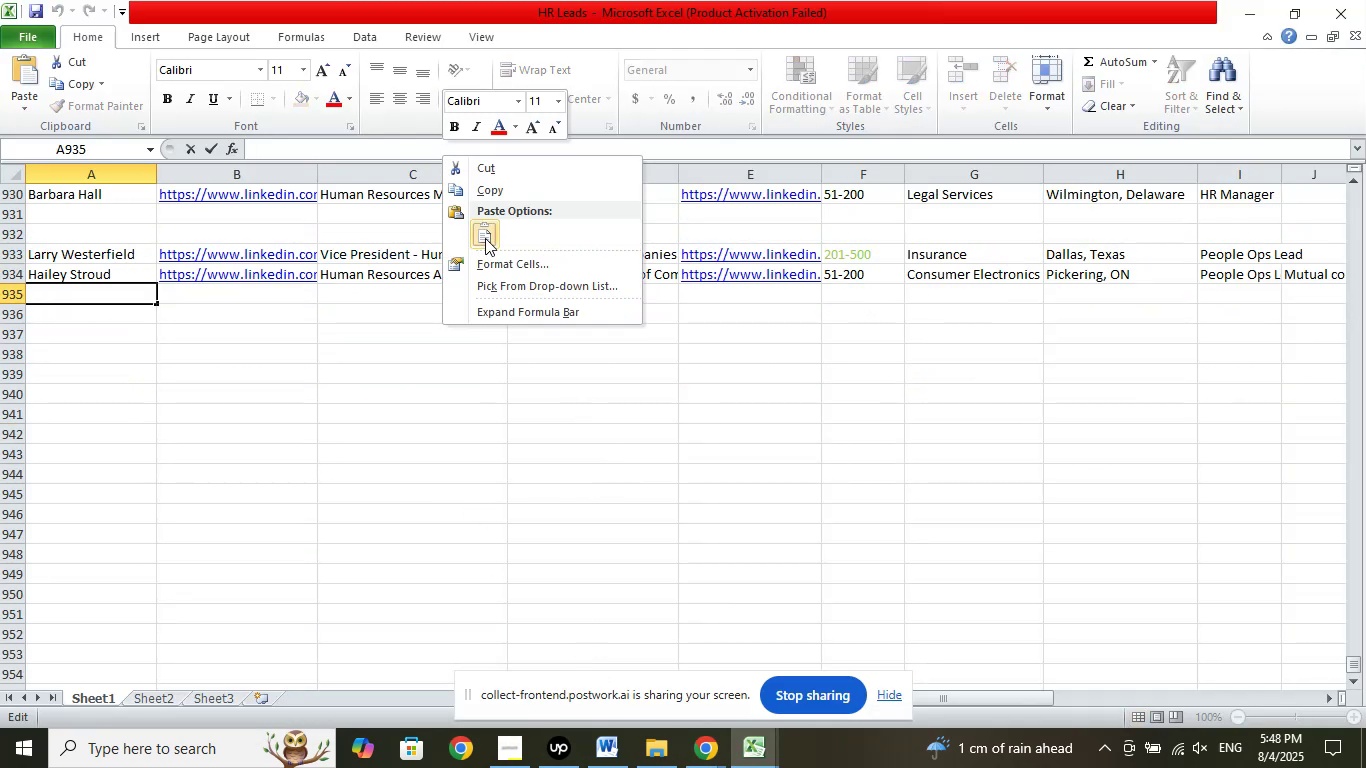 
left_click([485, 237])
 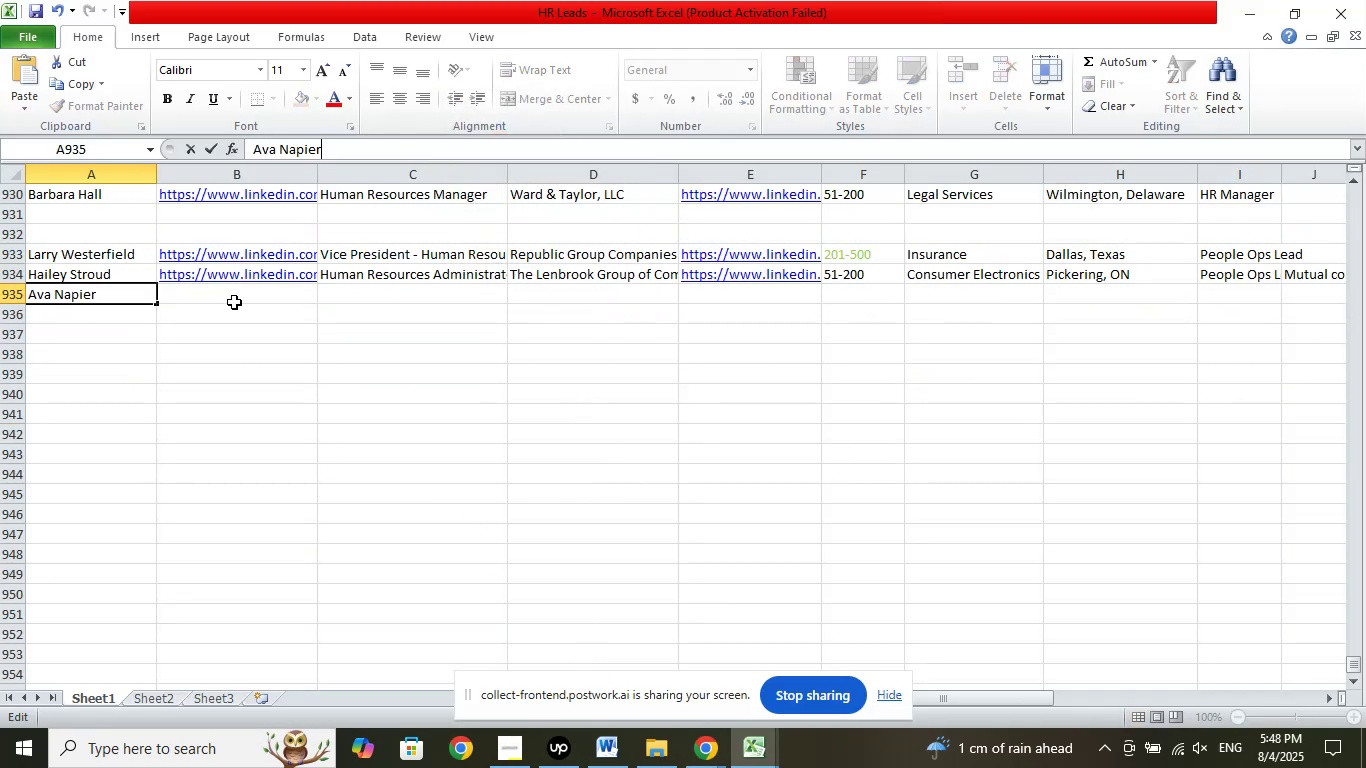 
left_click([234, 302])
 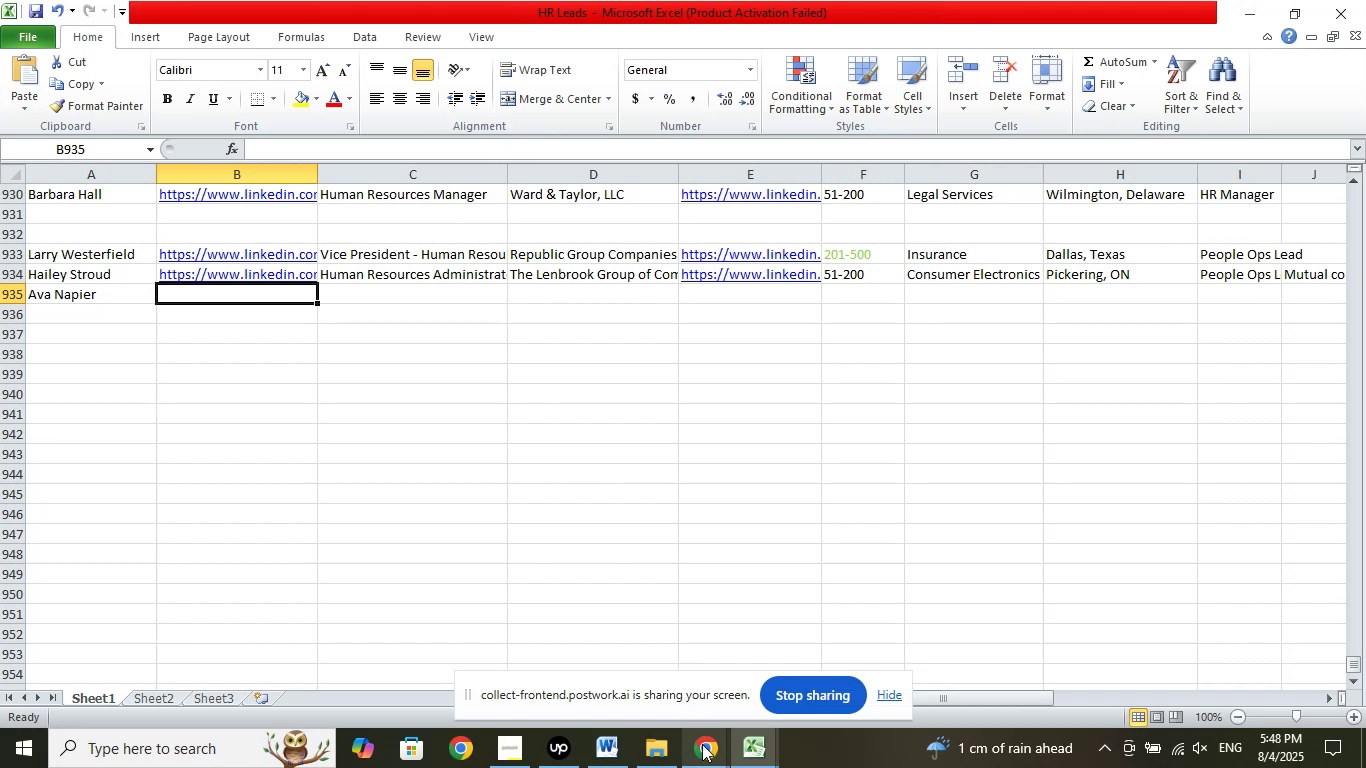 
left_click([701, 747])
 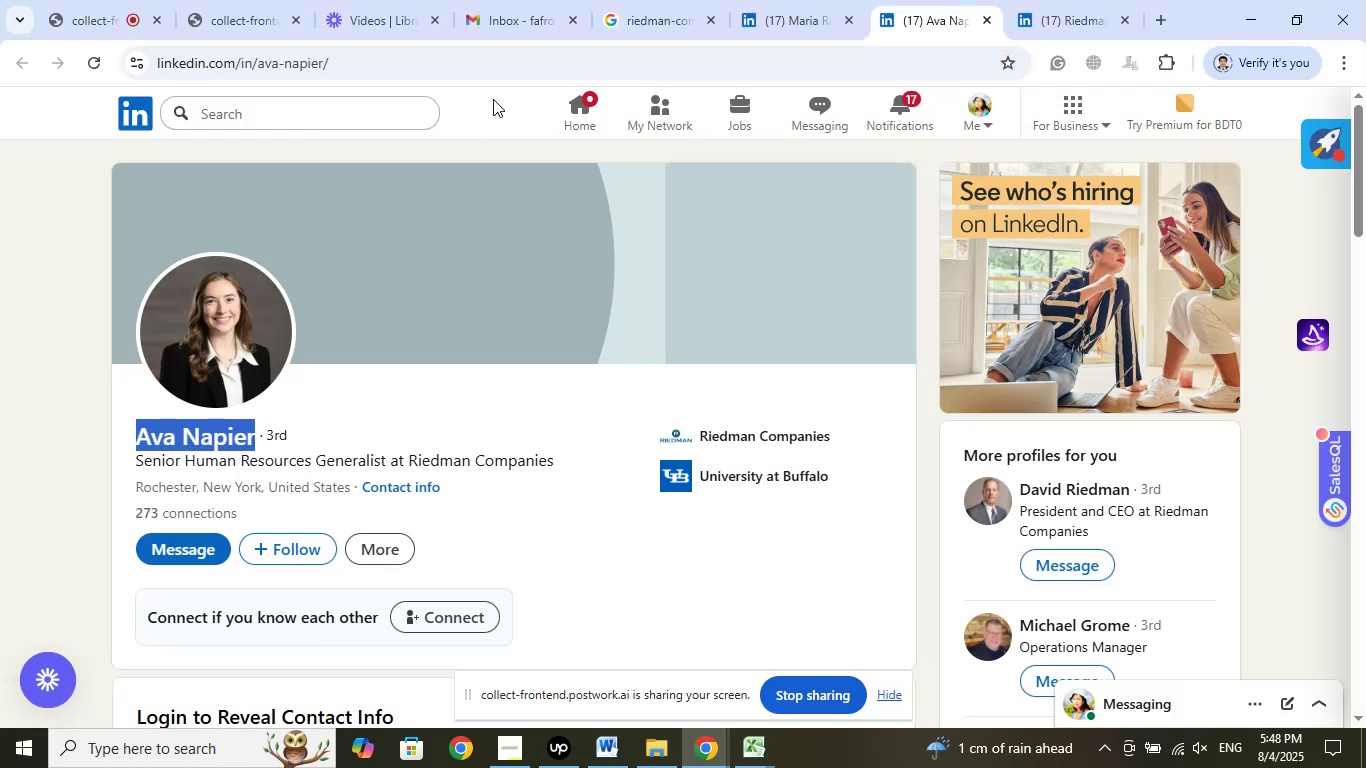 
left_click([398, 66])
 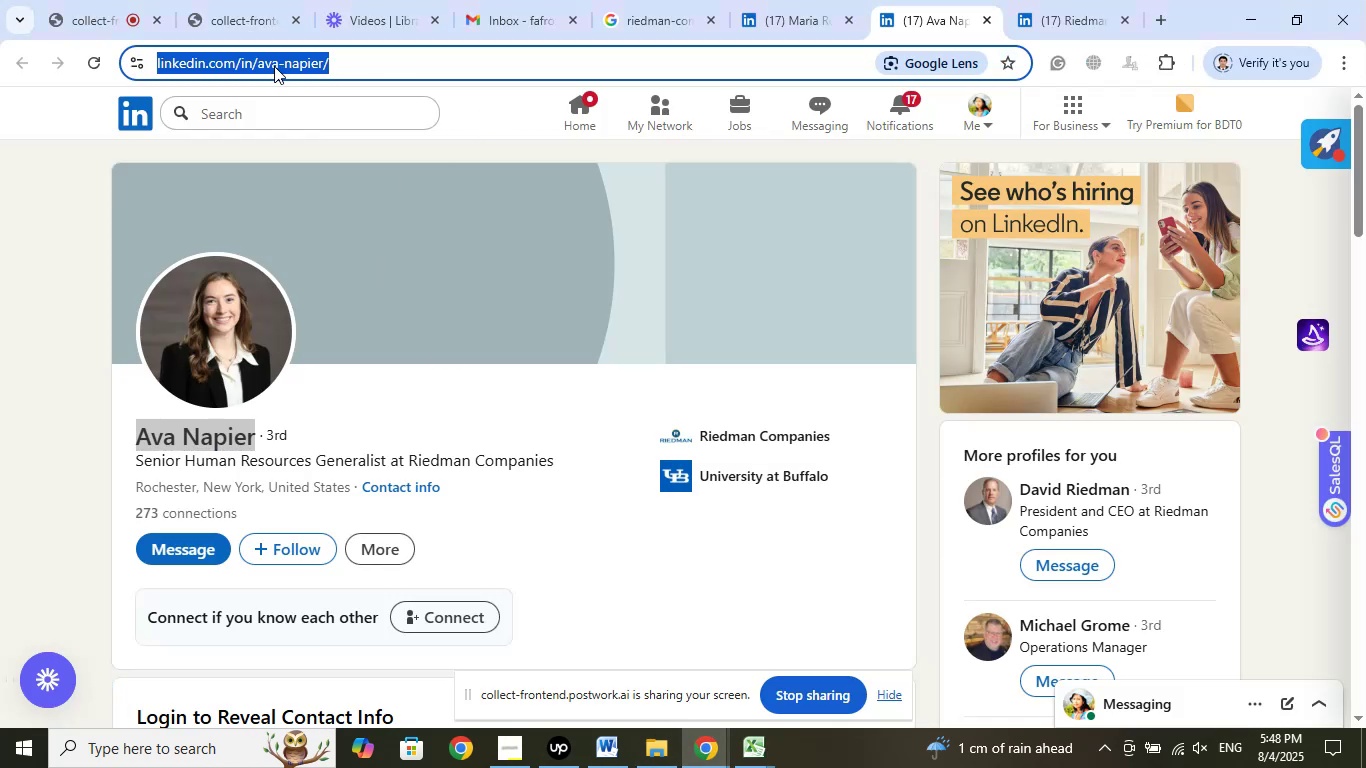 
right_click([274, 66])
 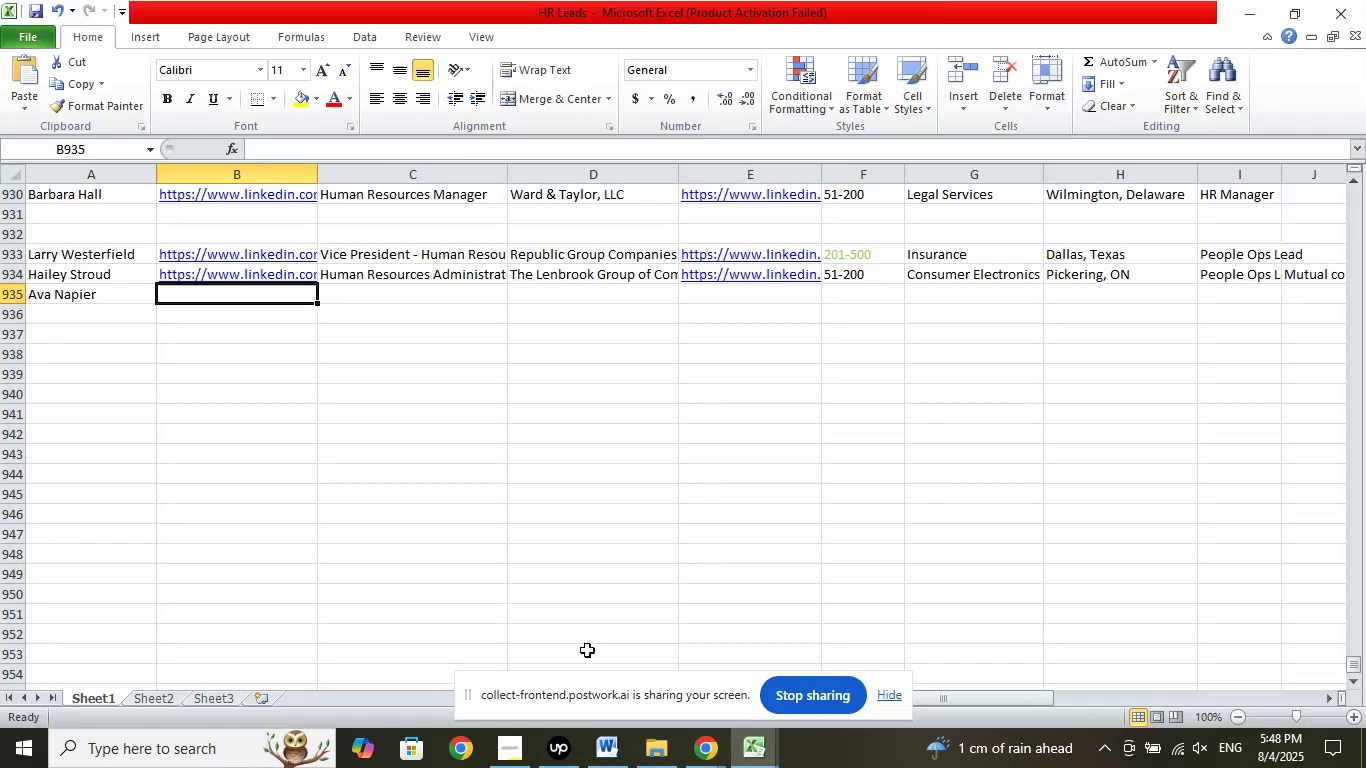 
left_click_drag(start_coordinate=[415, 155], to_coordinate=[423, 155])
 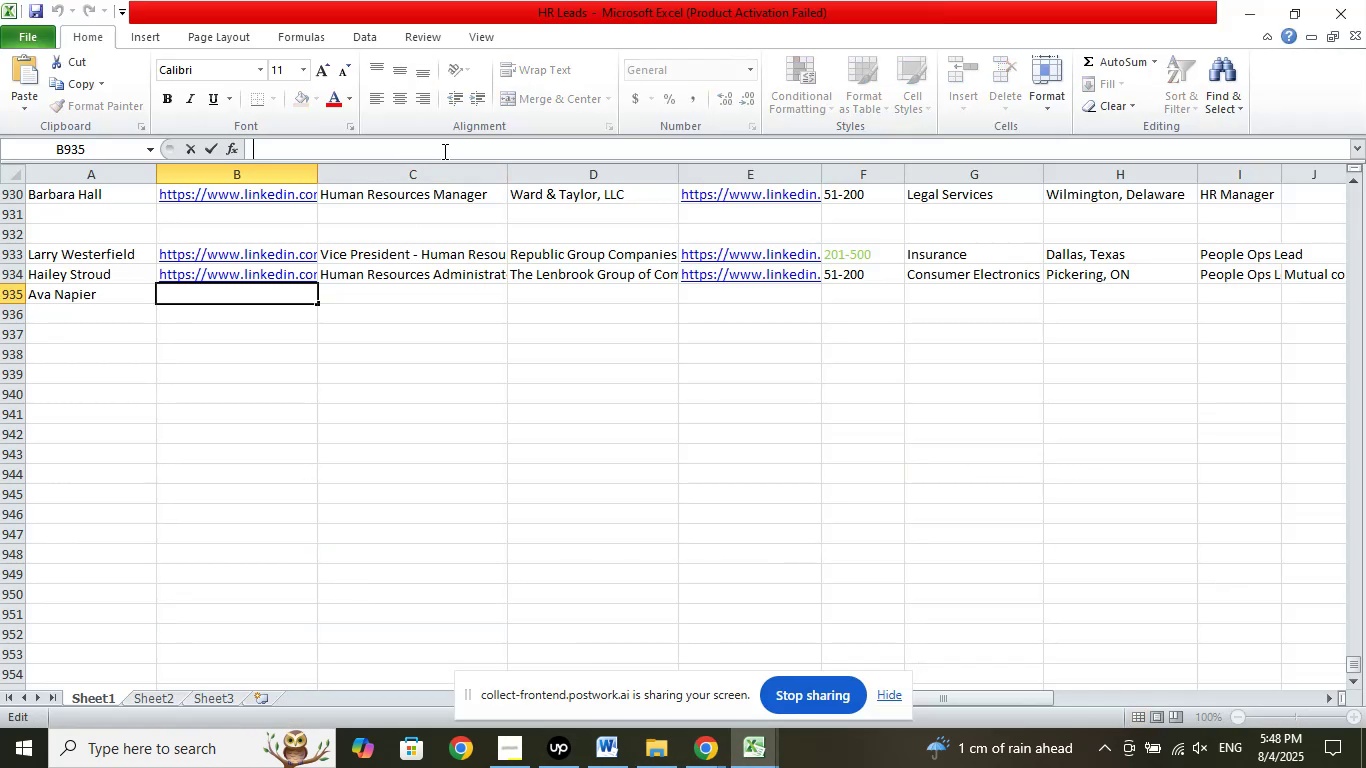 
right_click([443, 151])
 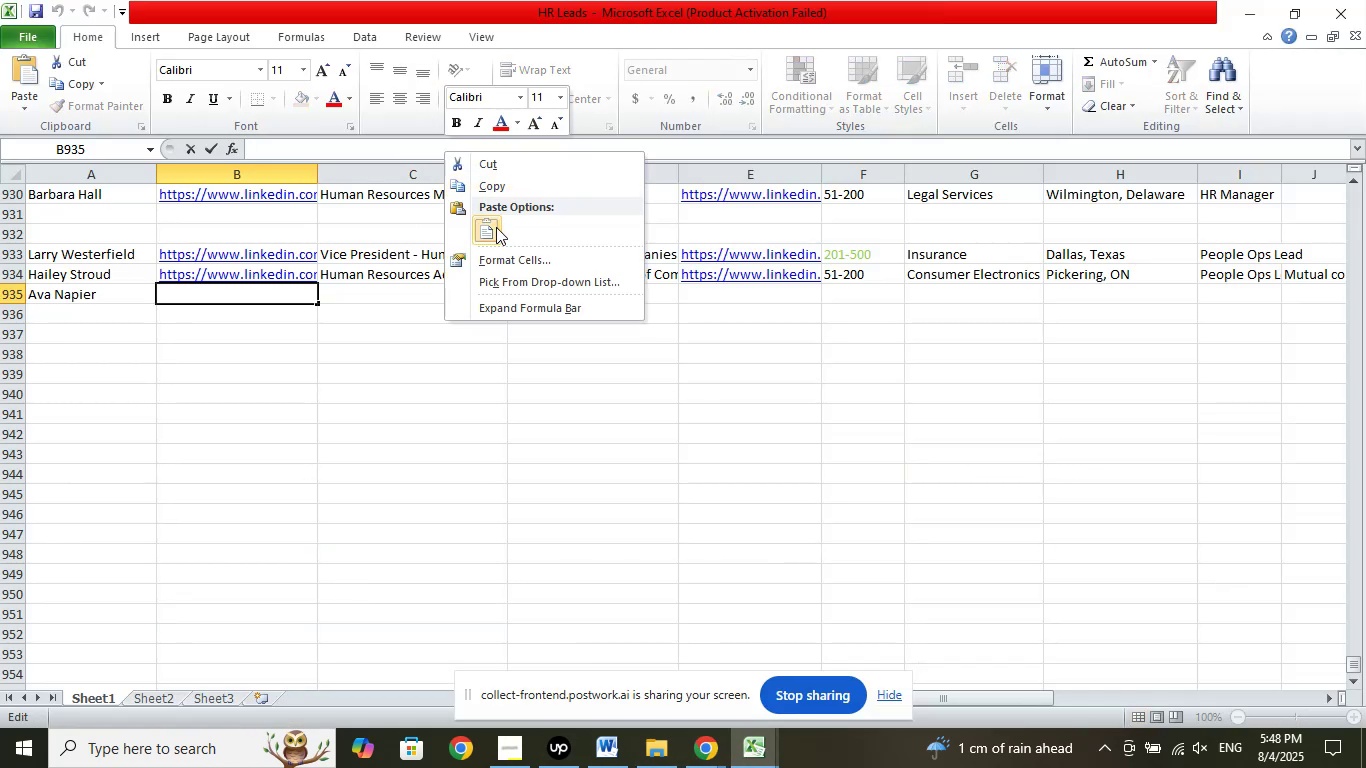 
left_click([496, 227])
 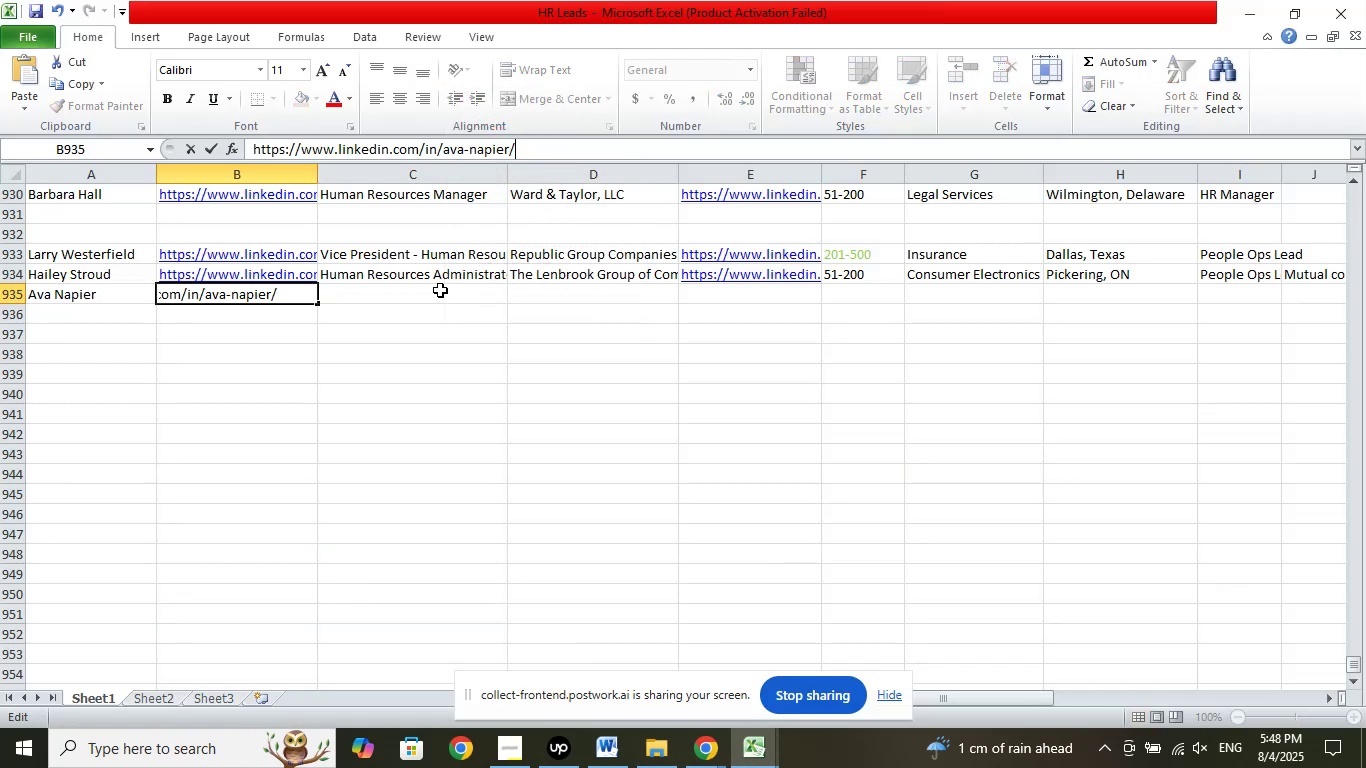 
left_click([440, 290])
 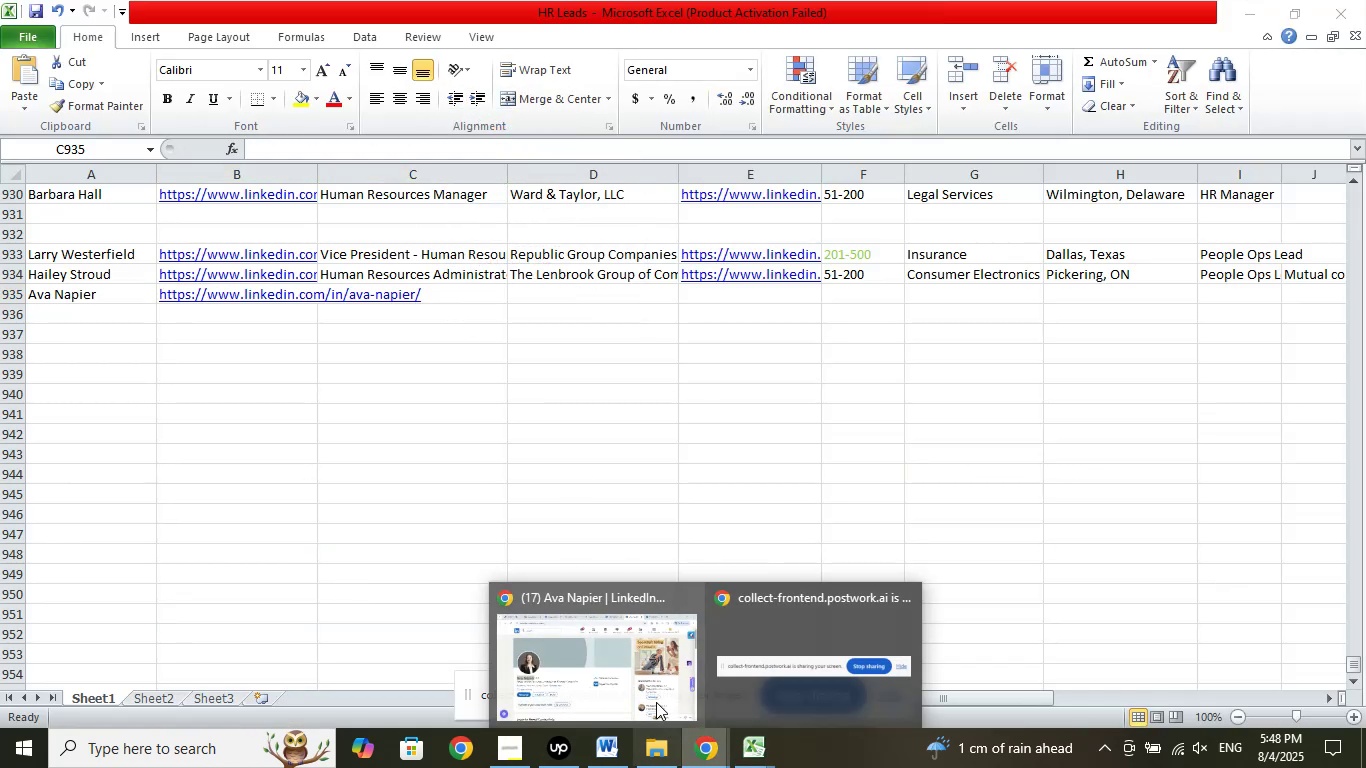 
left_click([625, 652])
 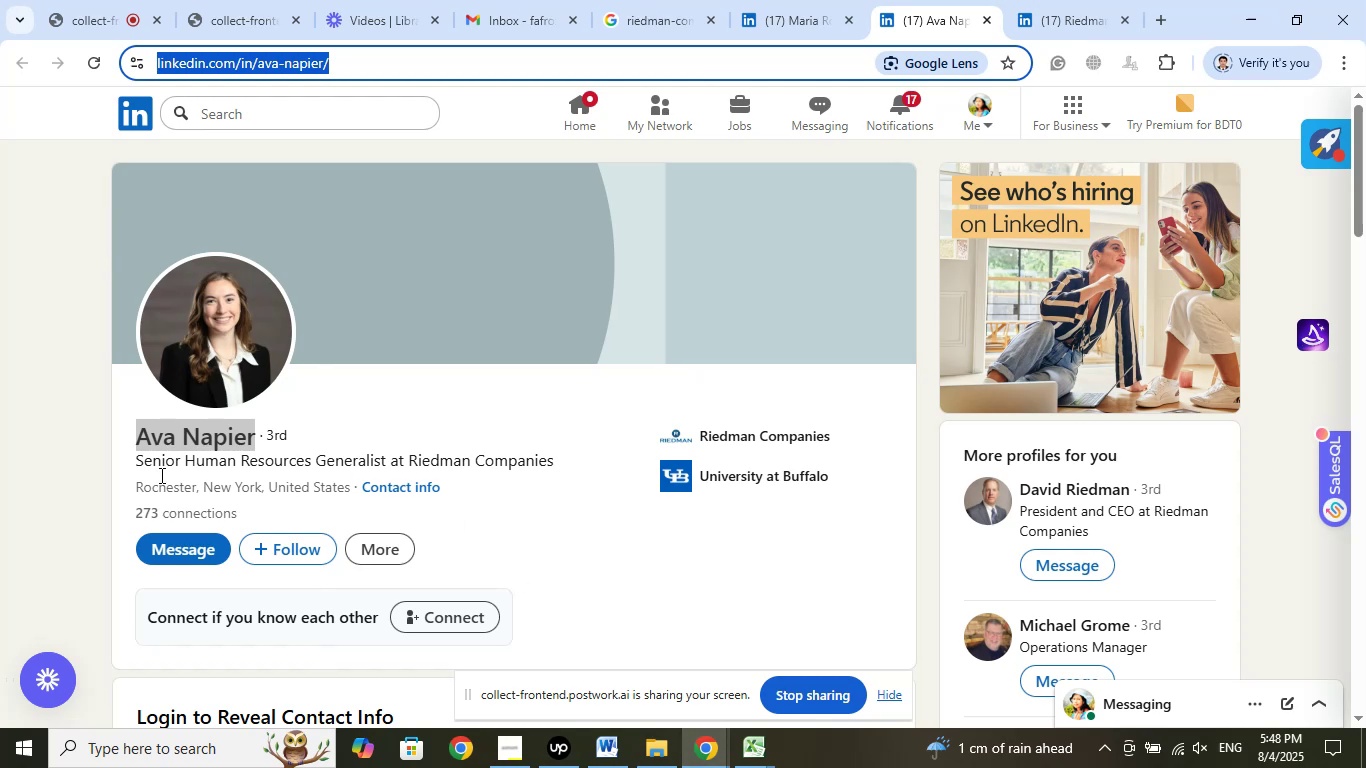 
left_click_drag(start_coordinate=[121, 460], to_coordinate=[388, 462])
 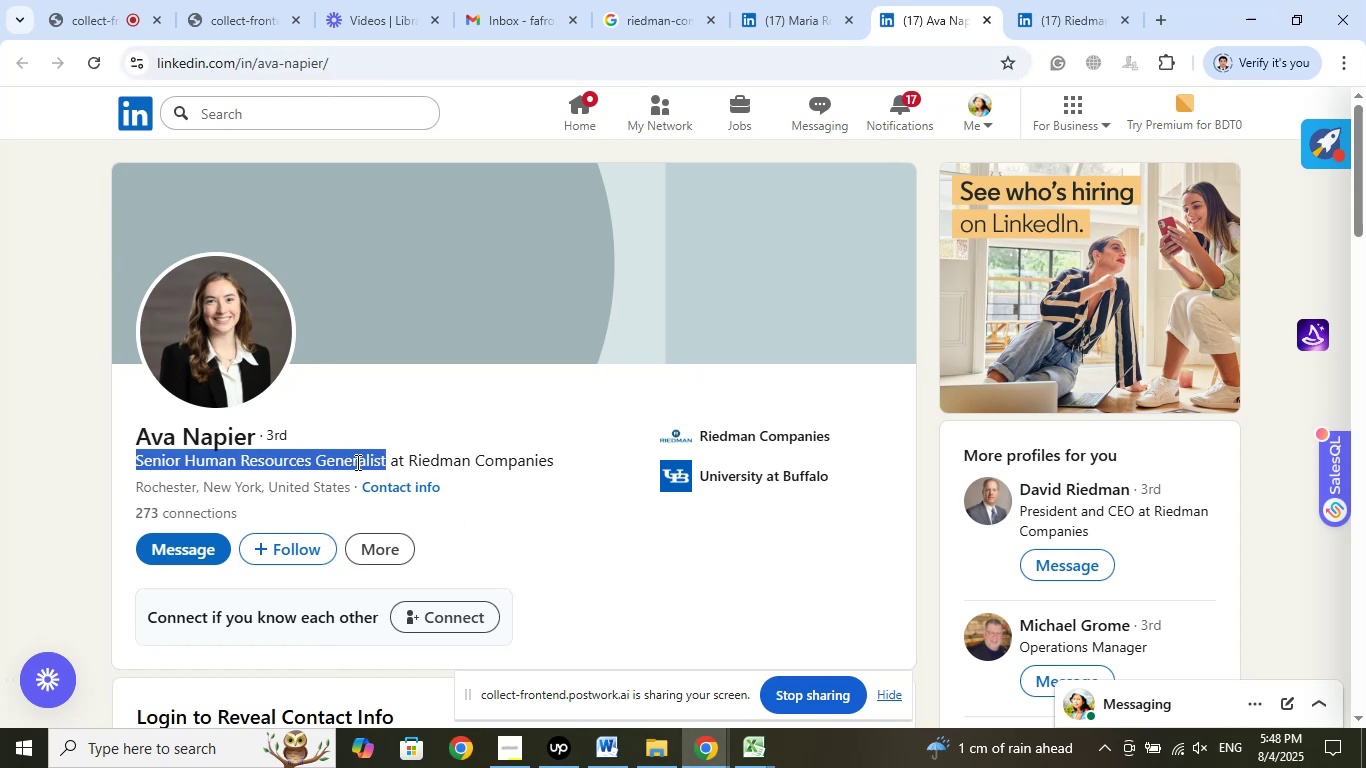 
right_click([355, 461])
 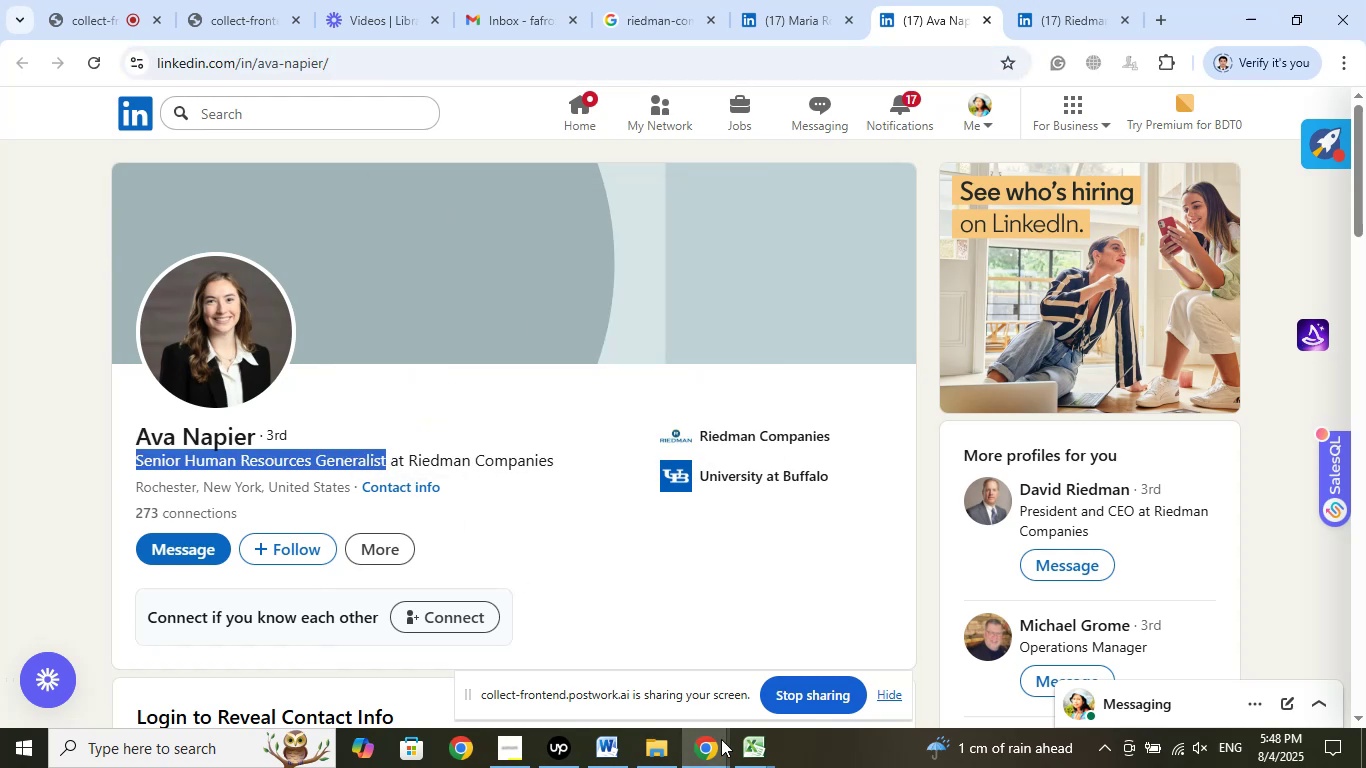 
left_click([746, 755])
 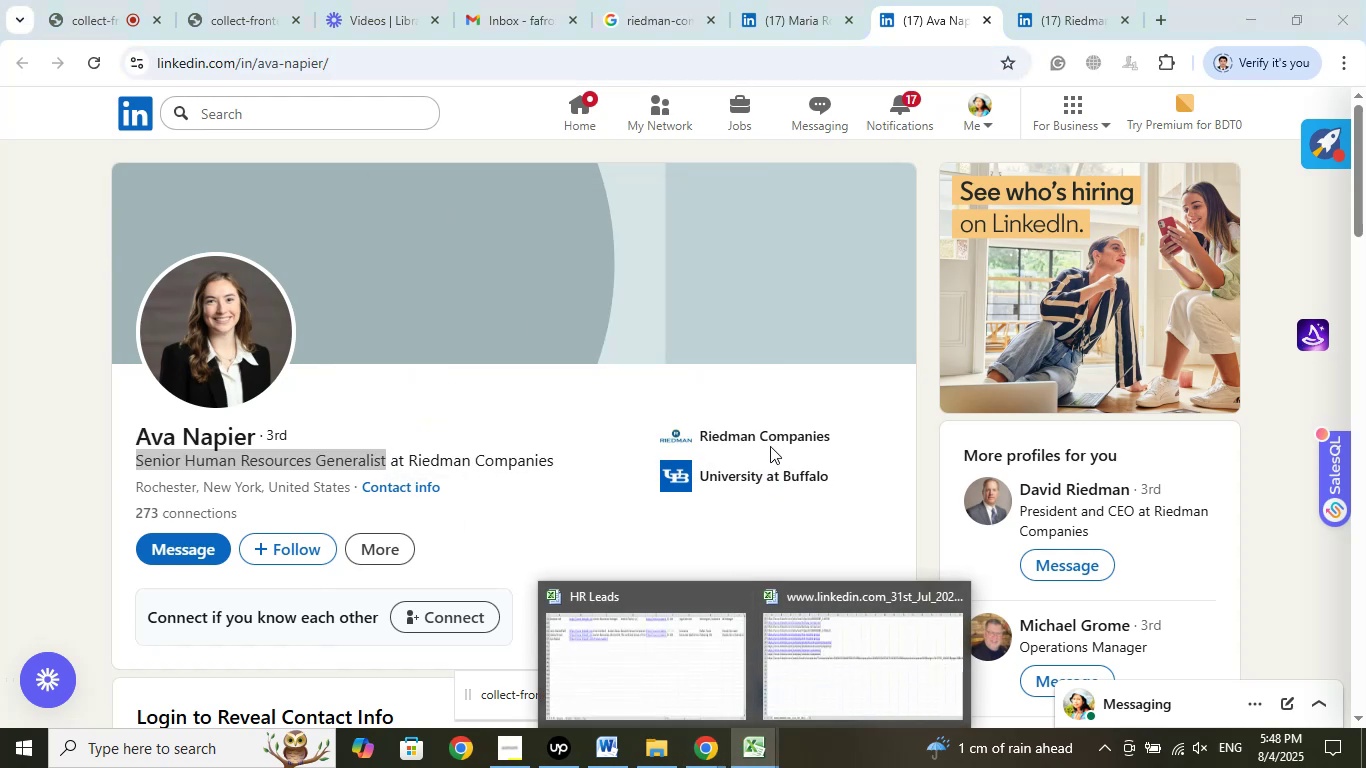 
left_click([767, 436])
 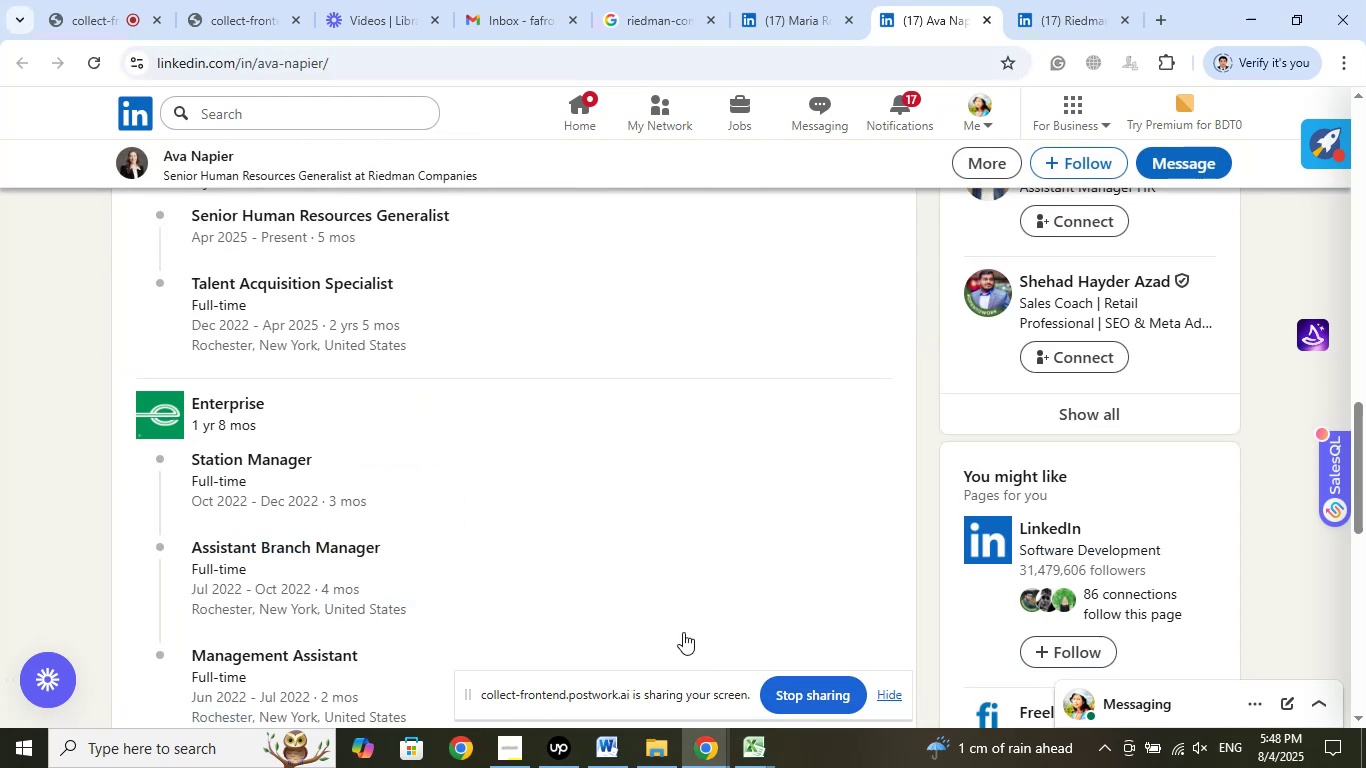 
left_click([277, 160])
 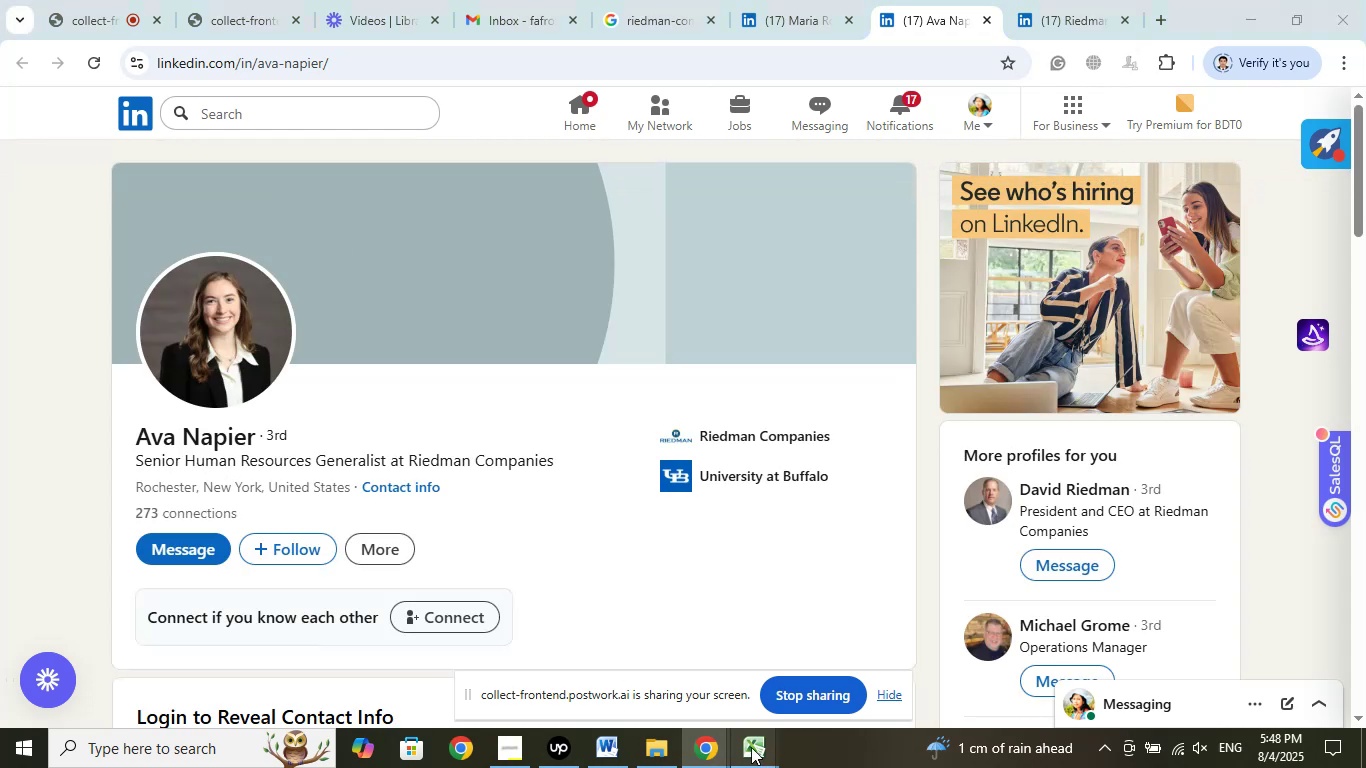 
double_click([633, 673])
 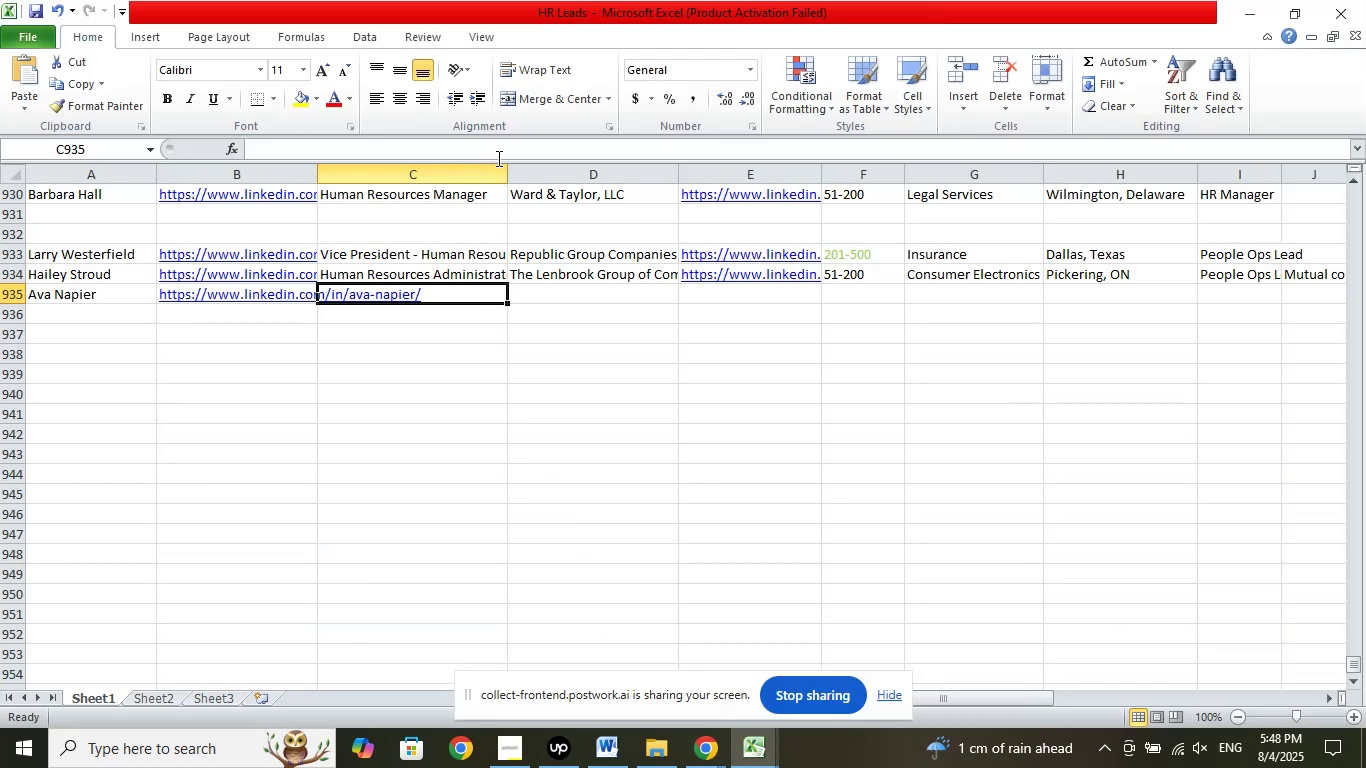 
left_click([499, 155])
 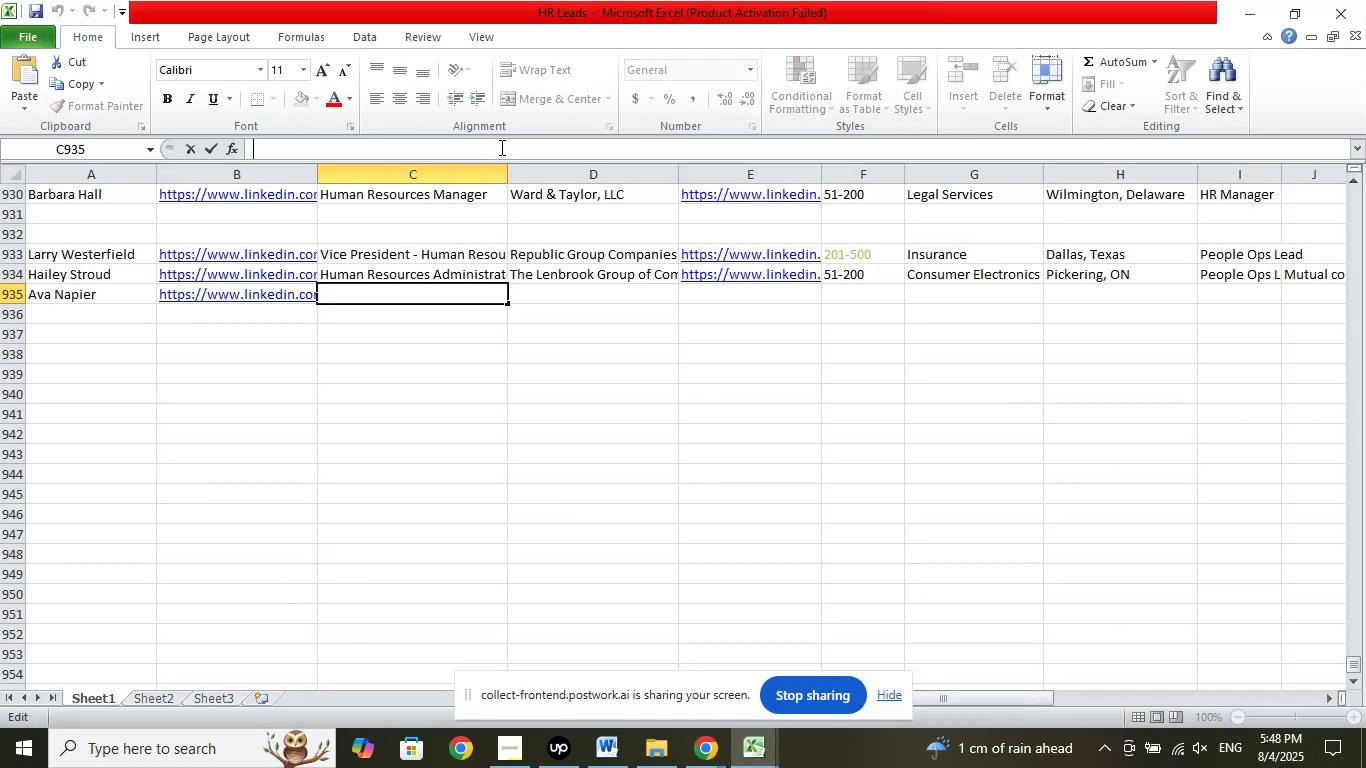 
right_click([500, 147])
 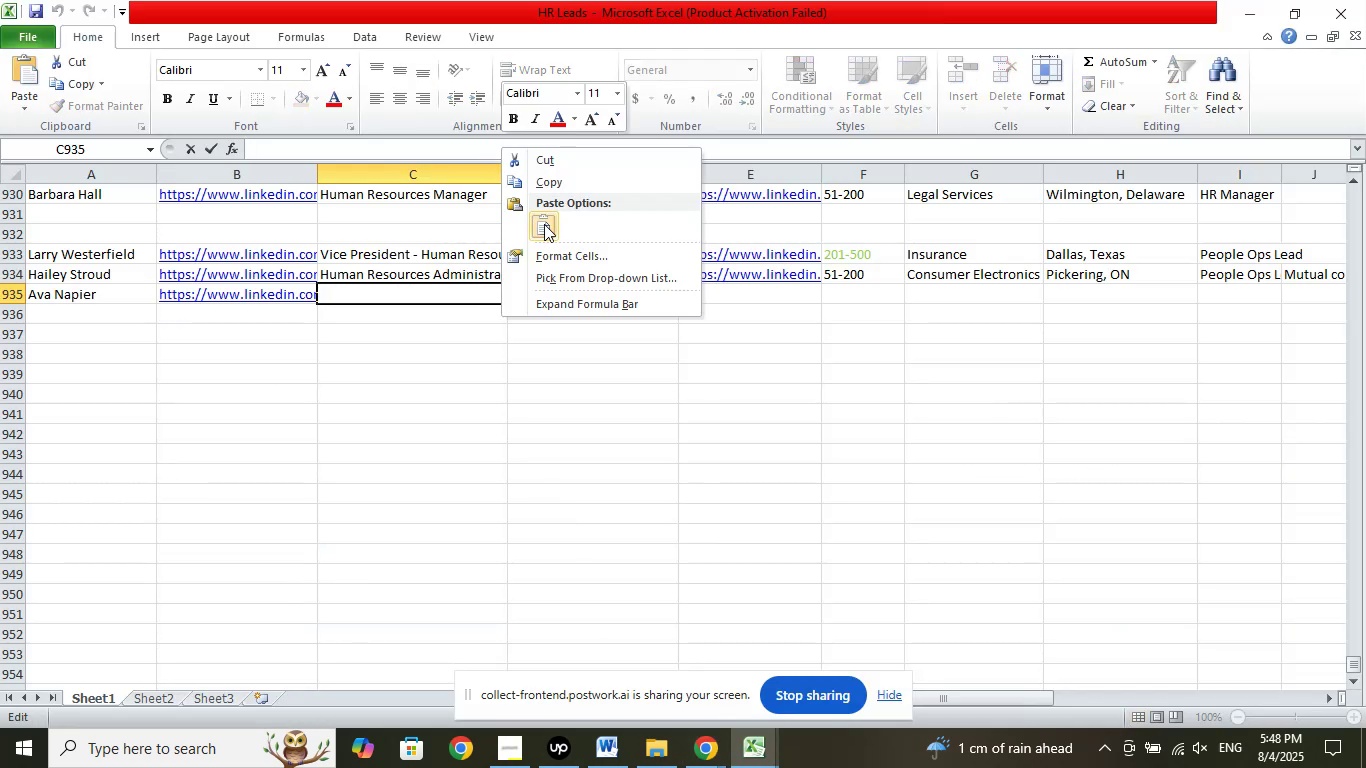 
left_click([544, 224])
 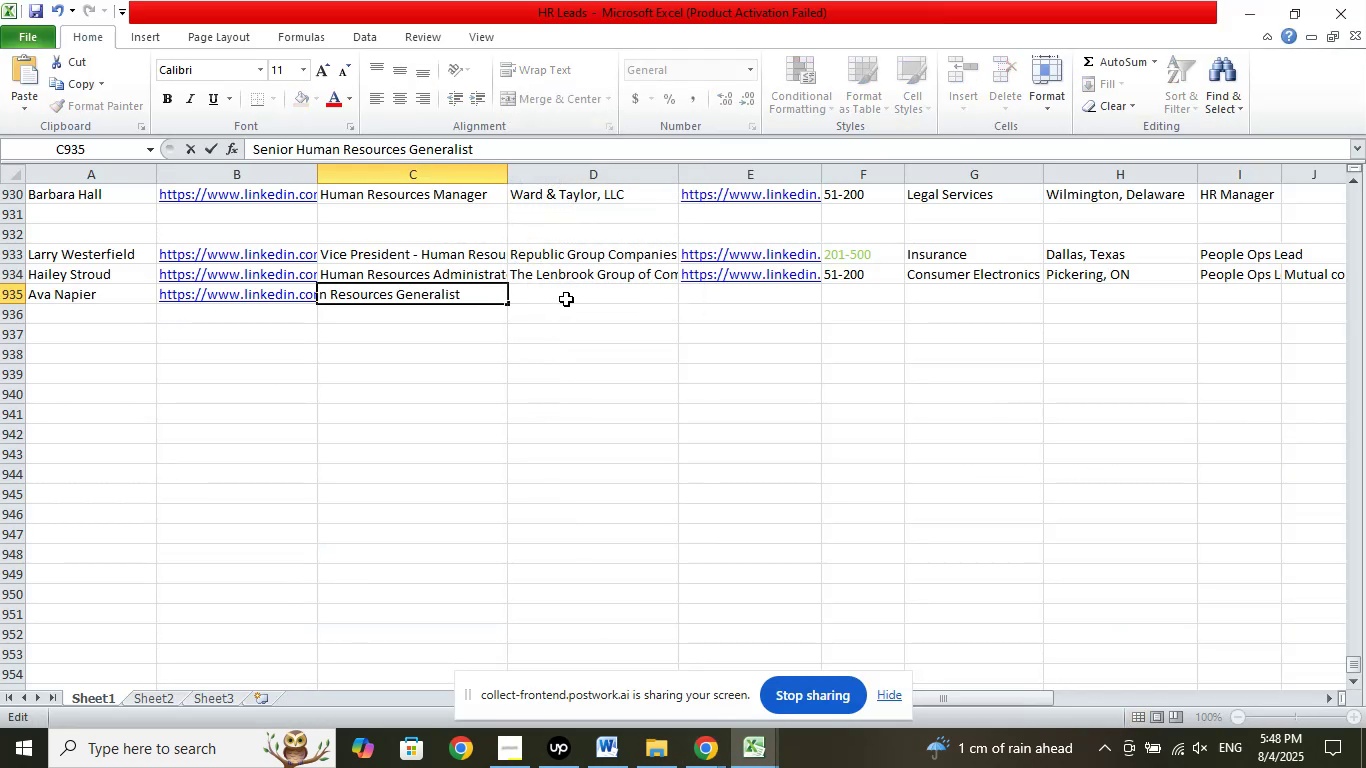 
left_click([566, 296])
 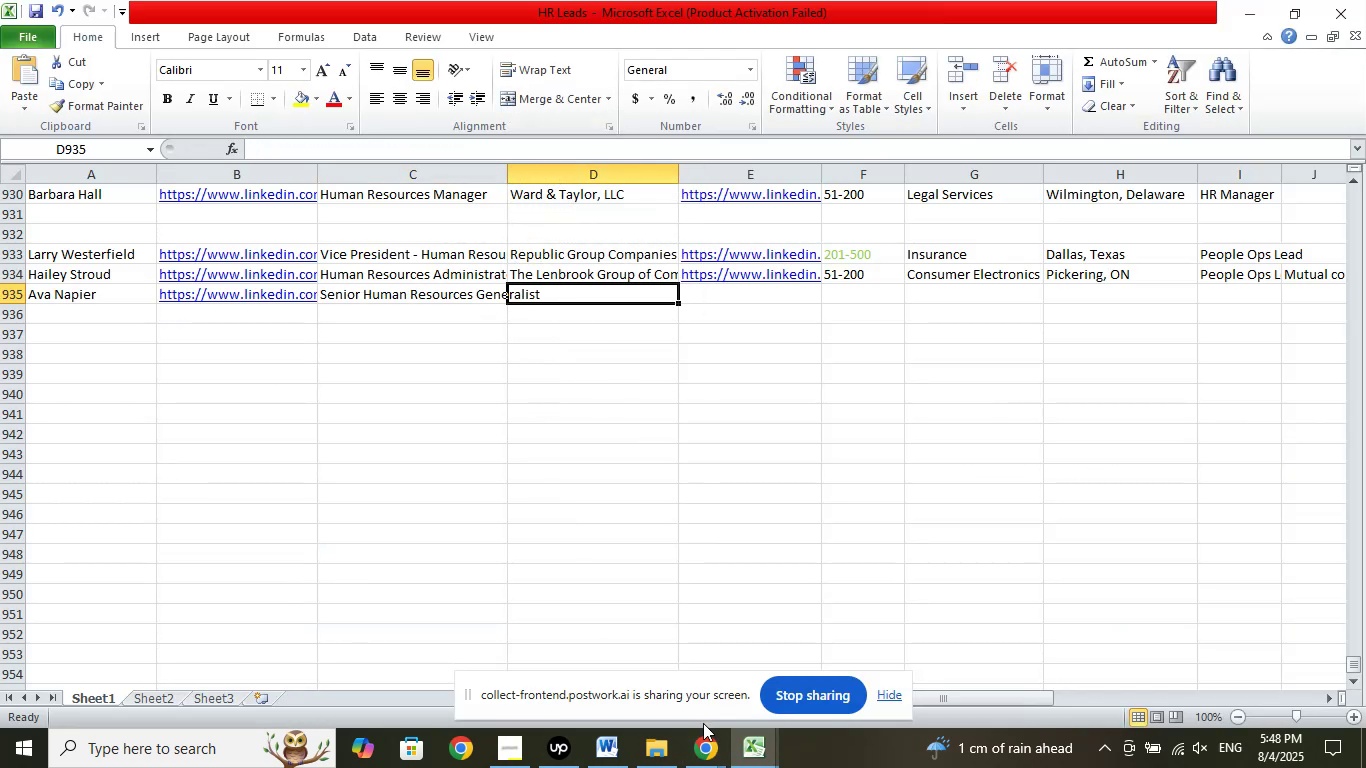 
left_click_drag(start_coordinate=[712, 752], to_coordinate=[713, 747])
 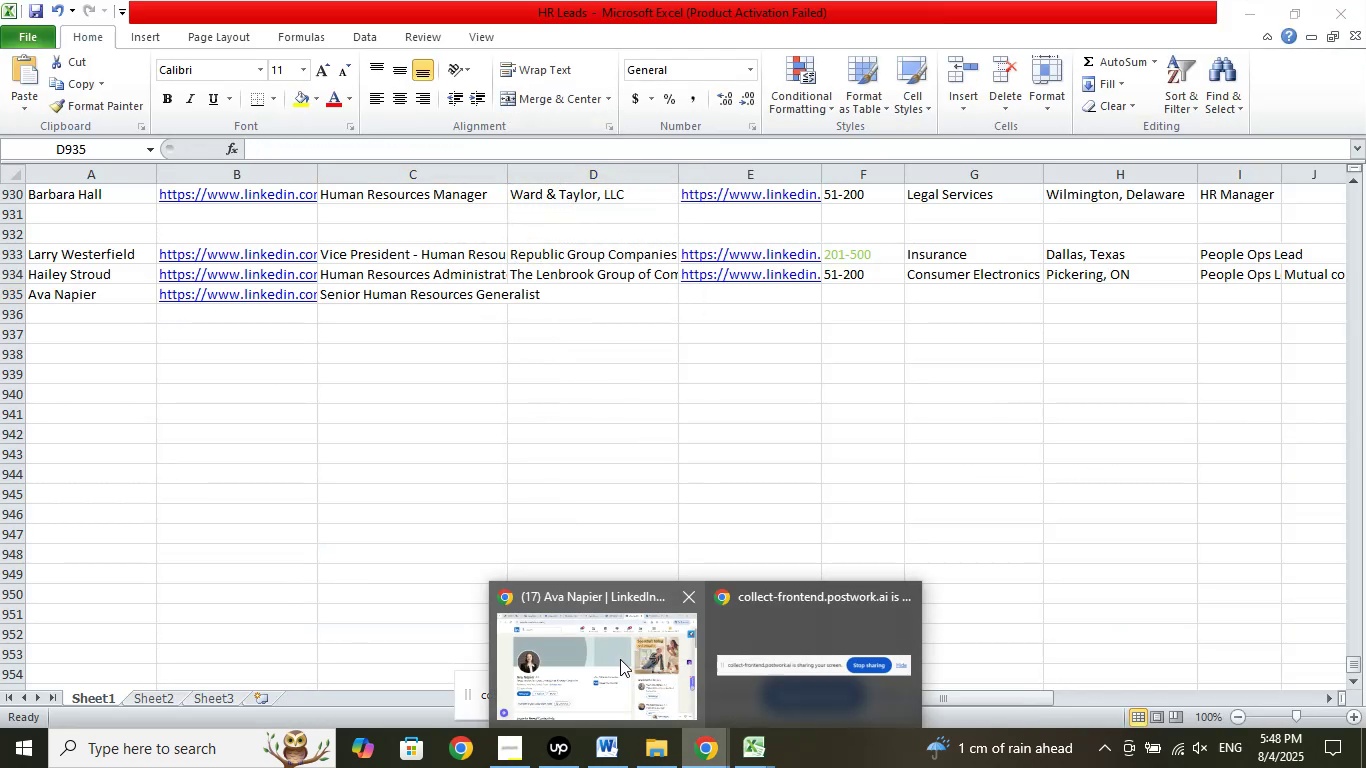 
double_click([620, 659])
 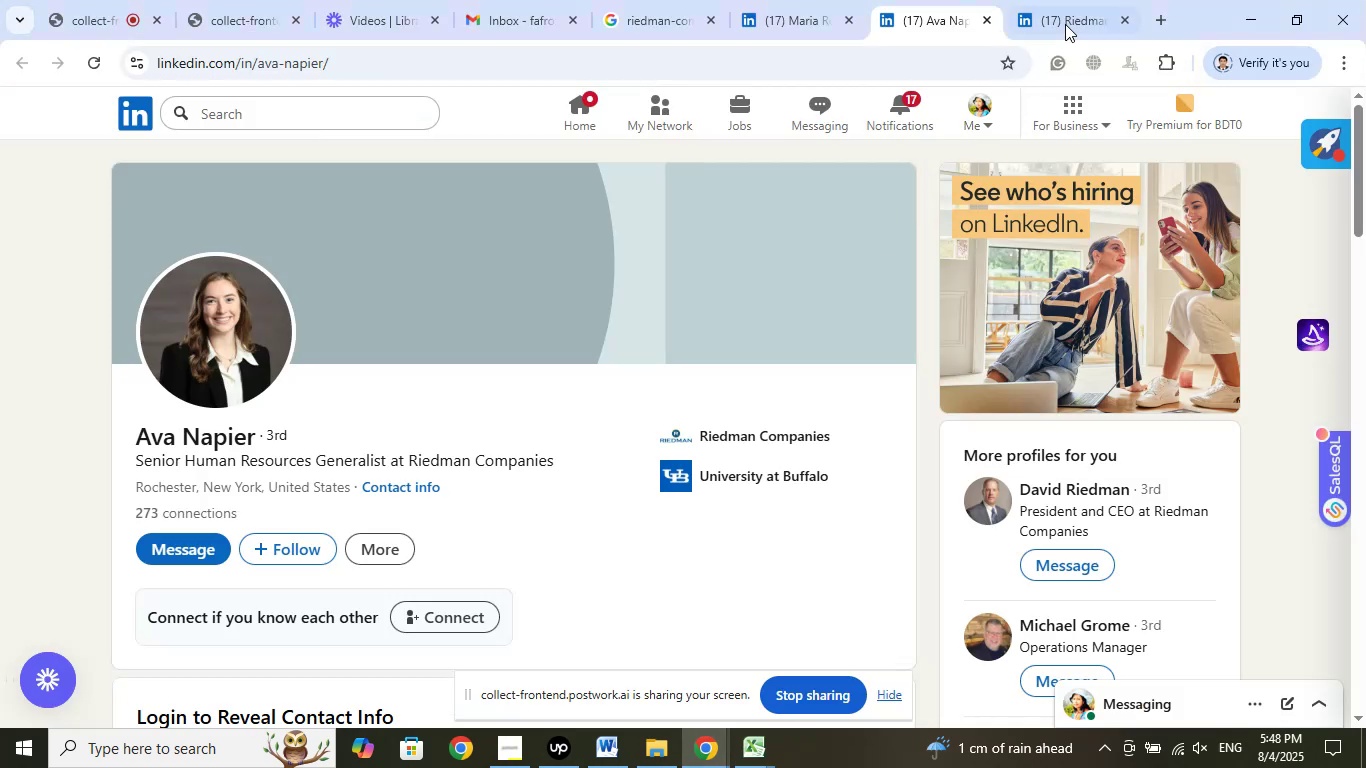 
left_click([1073, 6])
 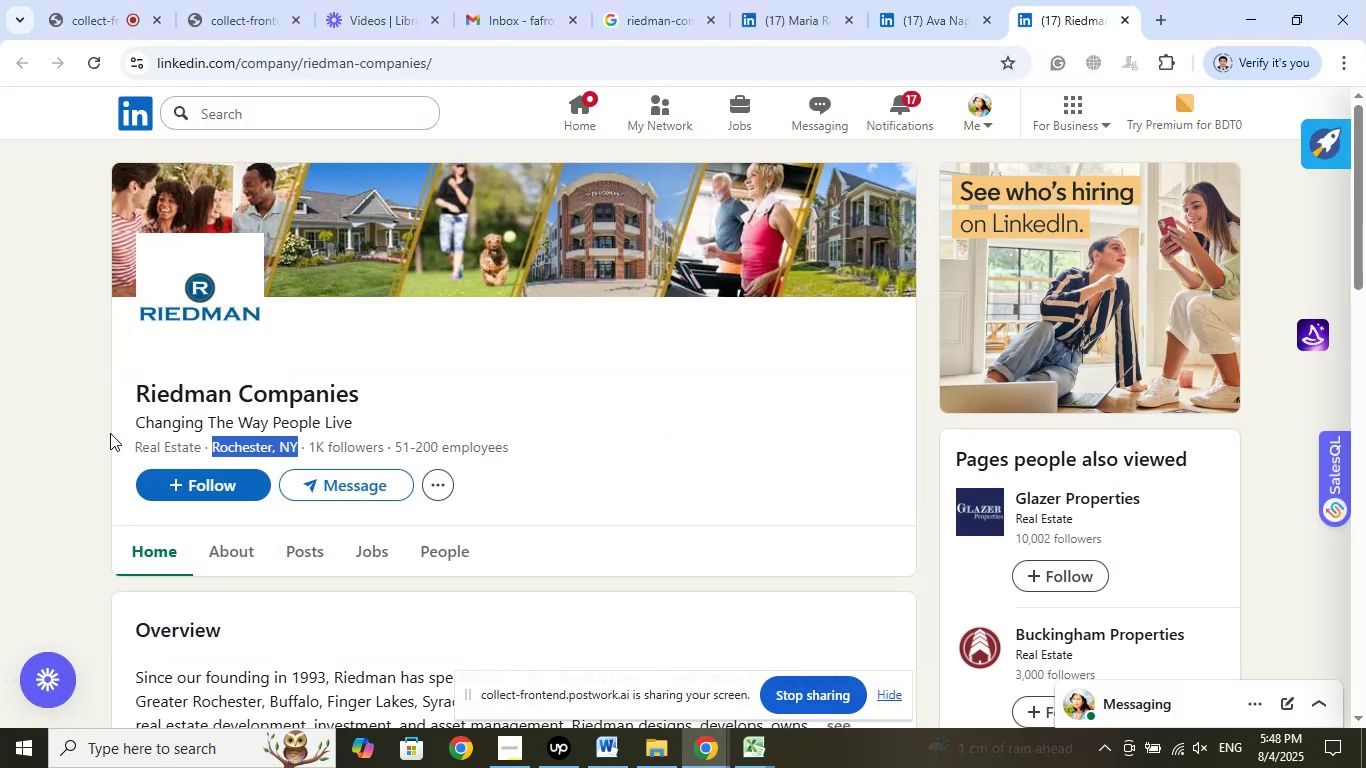 
left_click_drag(start_coordinate=[118, 386], to_coordinate=[414, 381])
 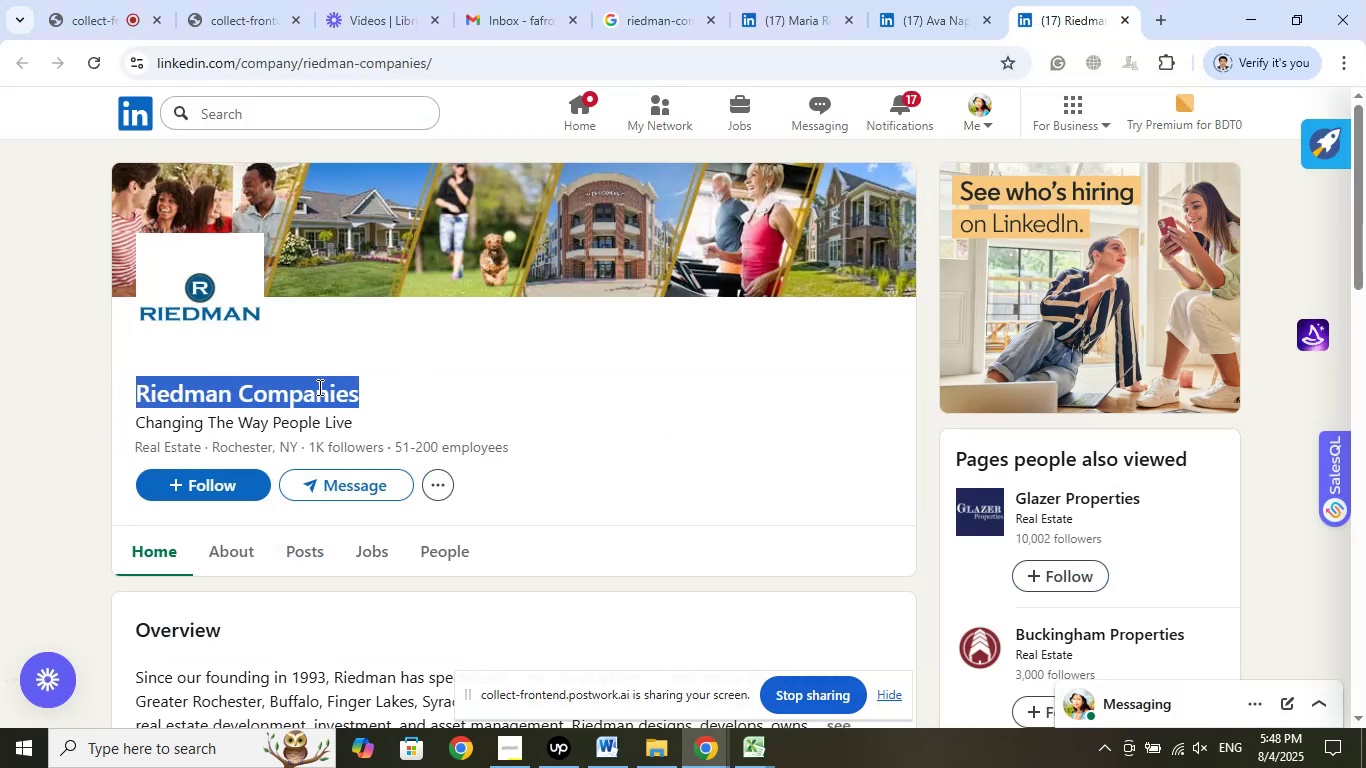 
right_click([318, 387])
 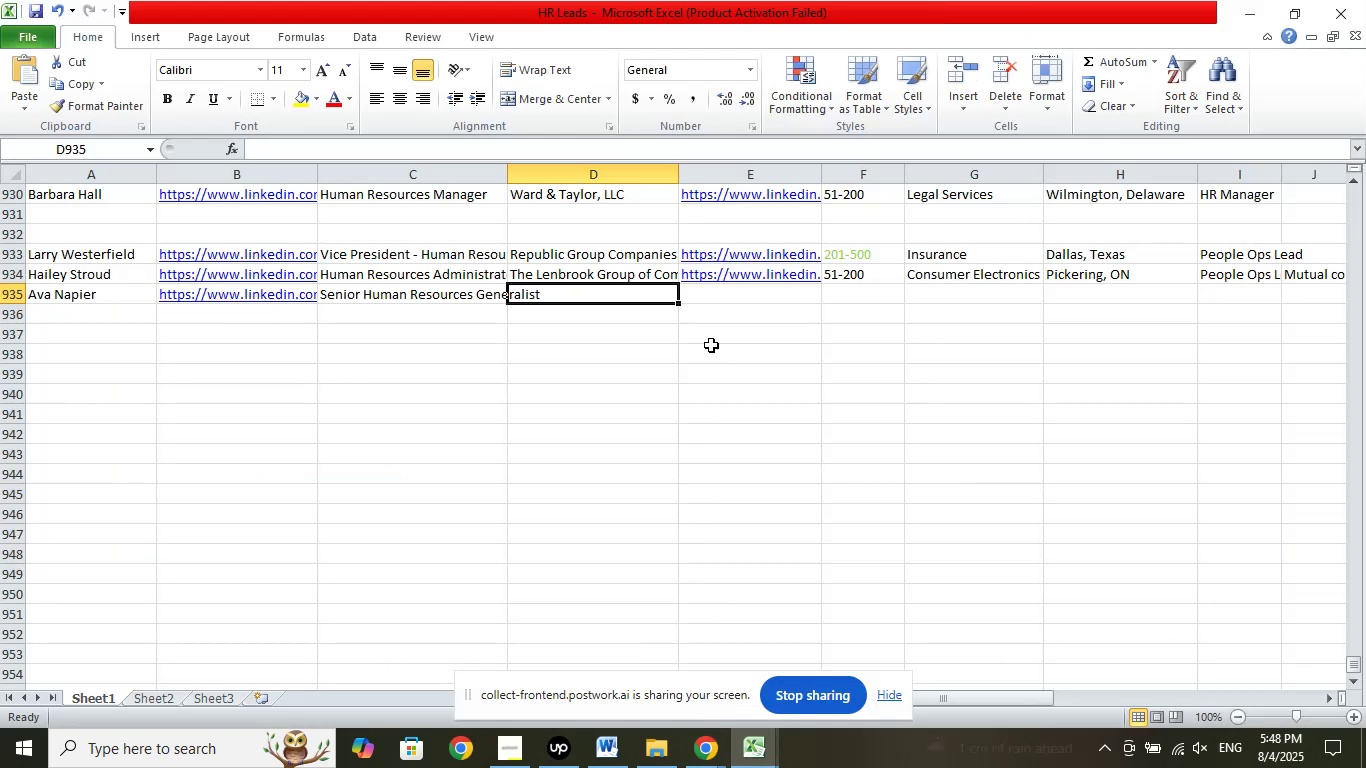 
left_click([579, 150])
 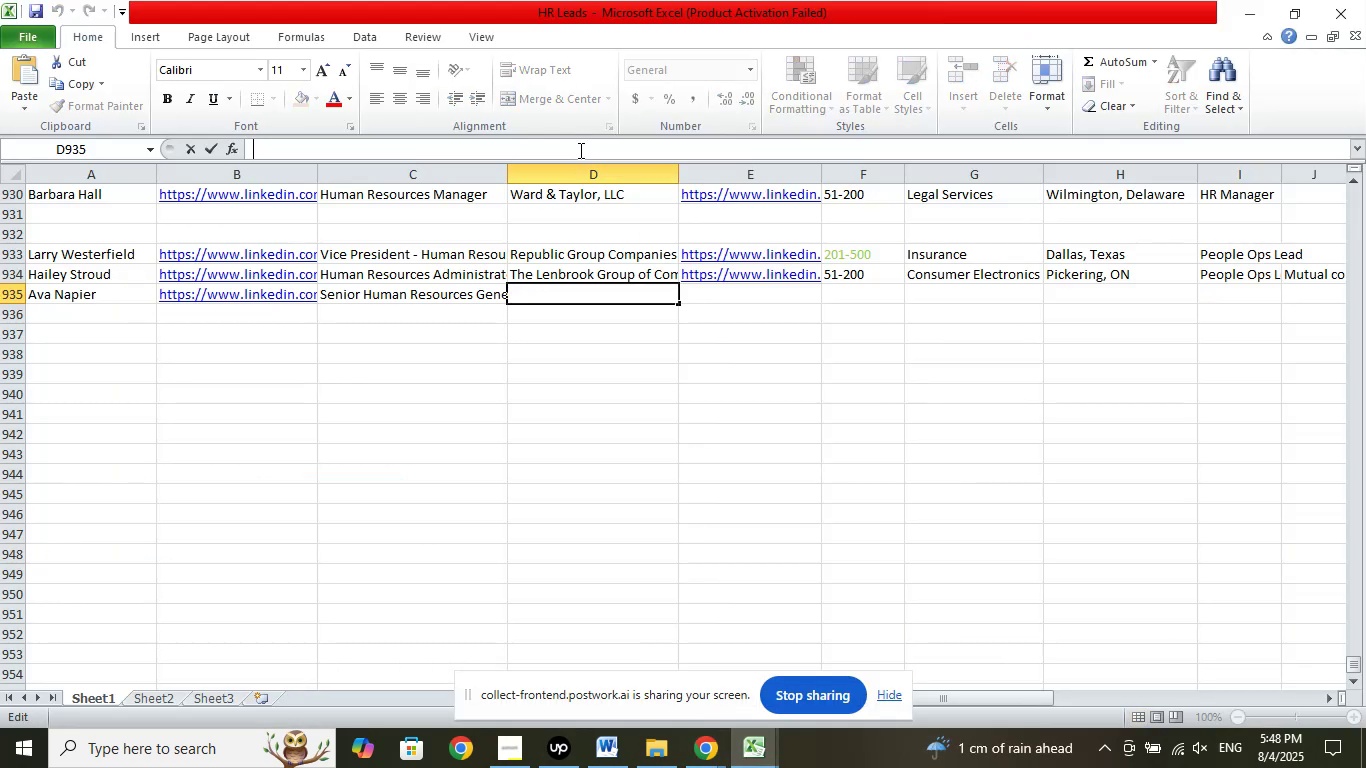 
right_click([579, 150])
 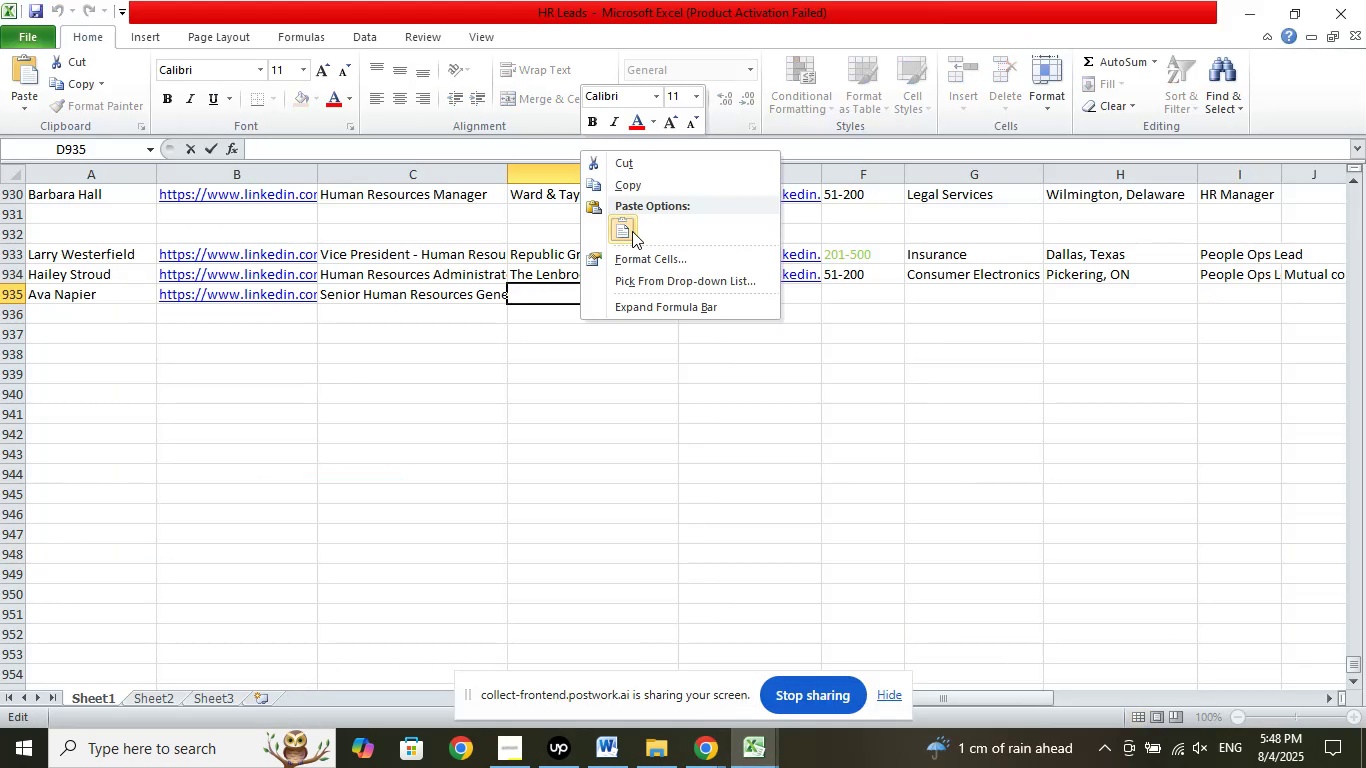 
left_click([632, 231])
 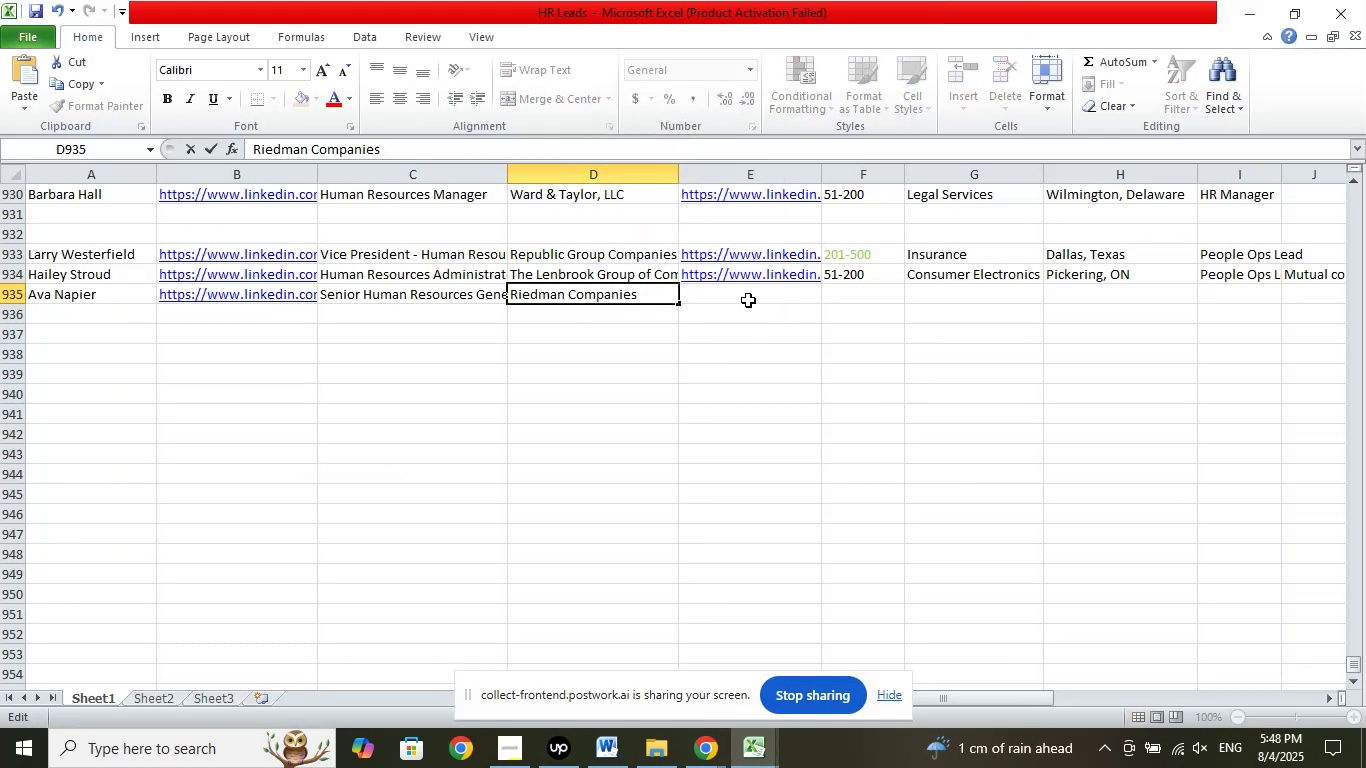 
left_click([747, 293])
 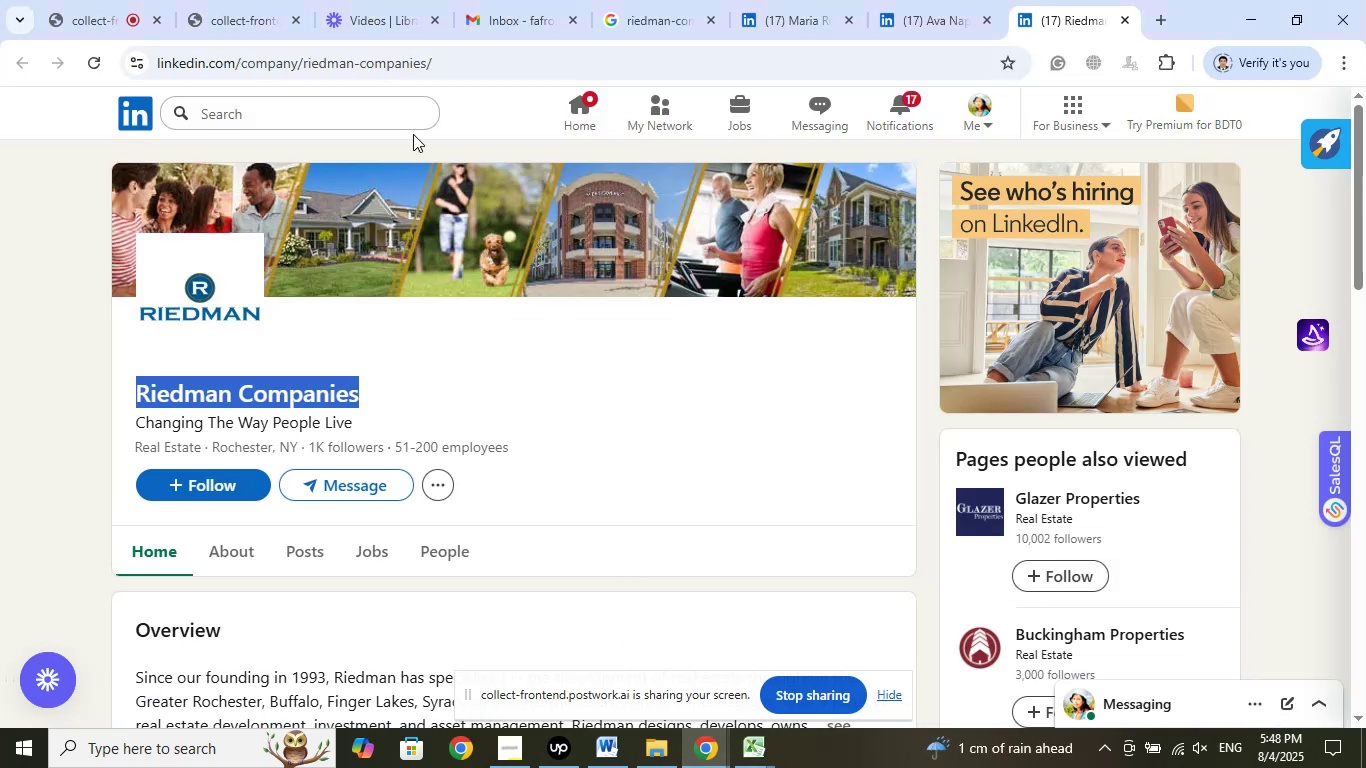 
left_click([450, 64])
 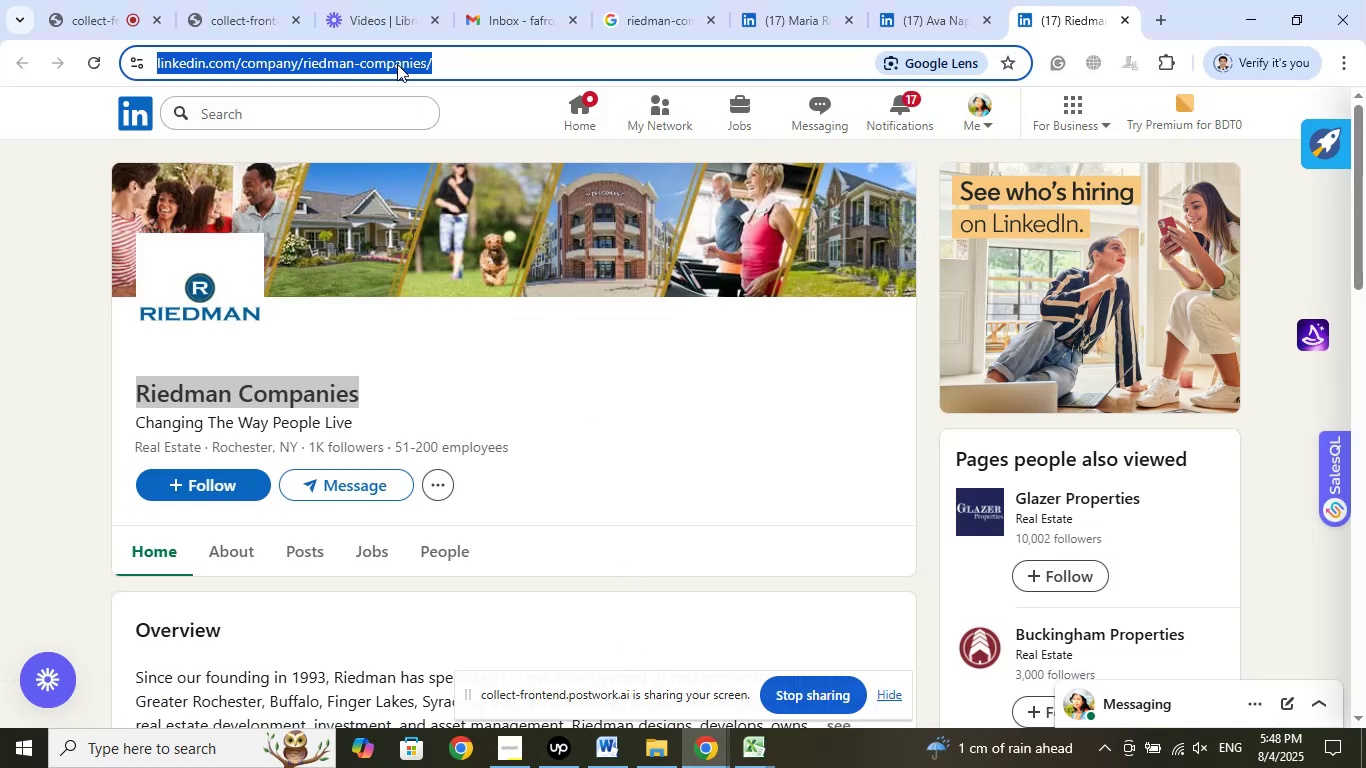 
right_click([397, 64])
 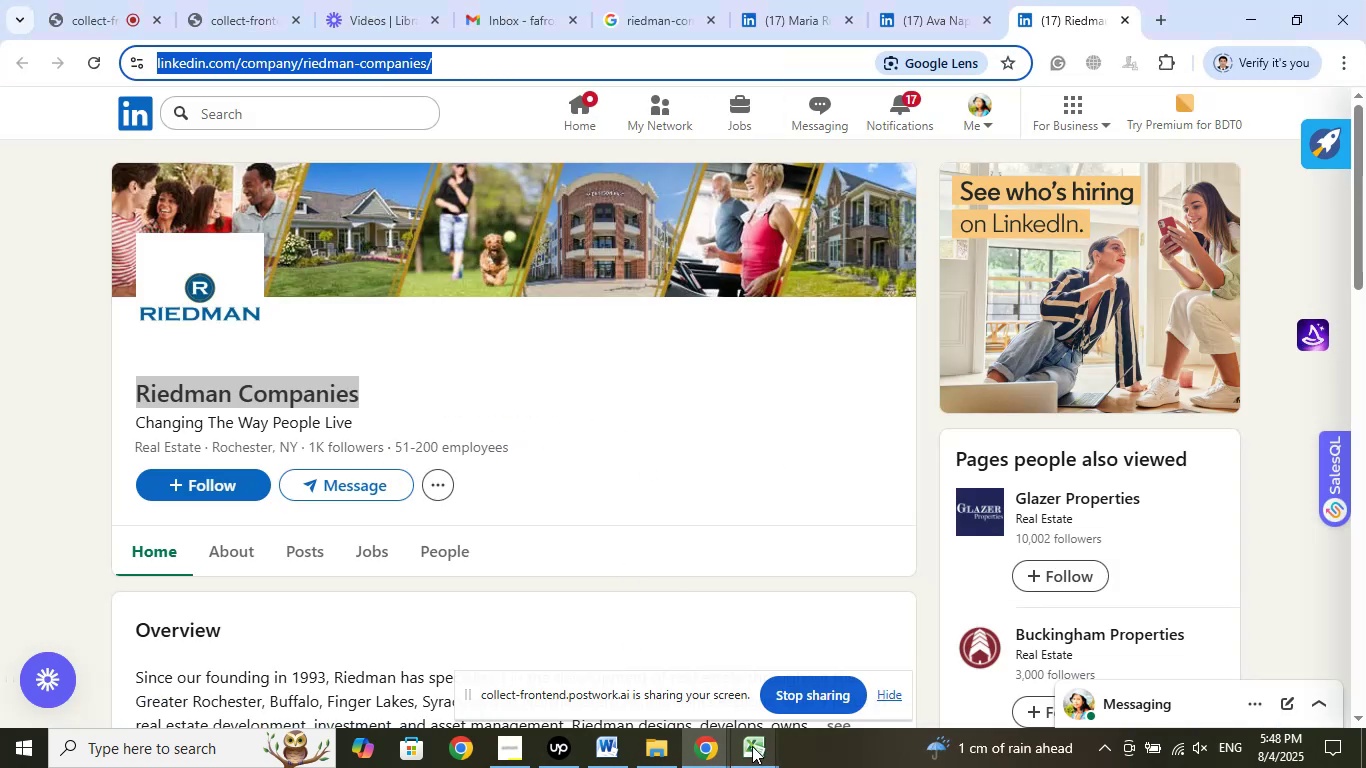 
left_click([649, 665])
 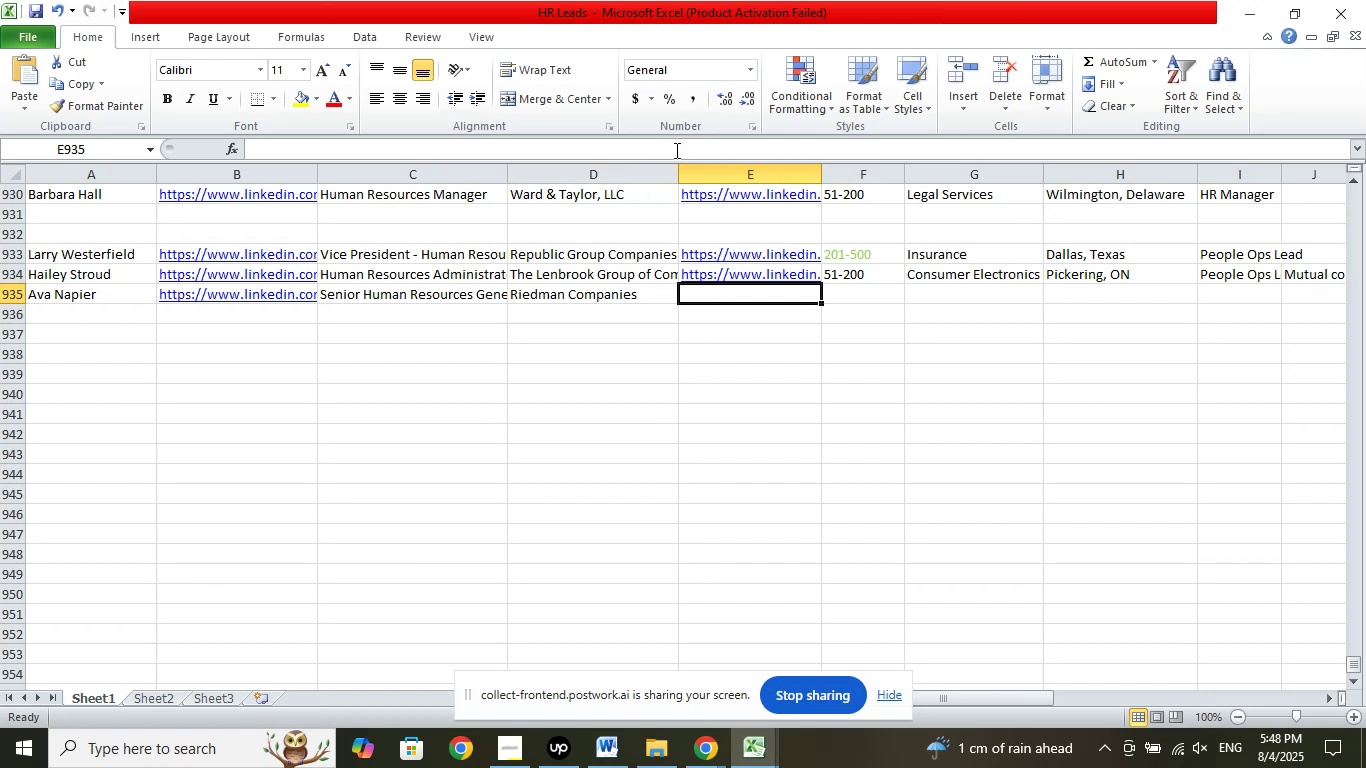 
left_click([688, 151])
 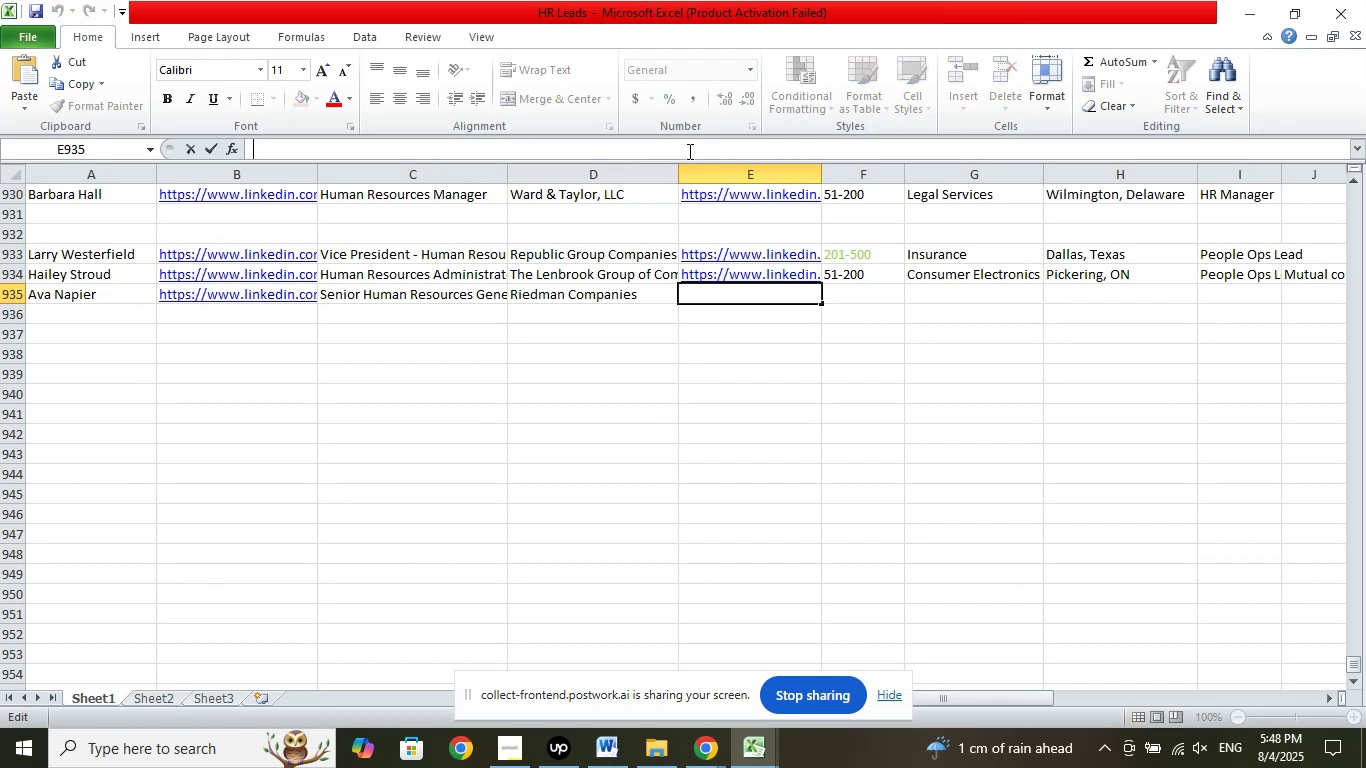 
right_click([688, 151])
 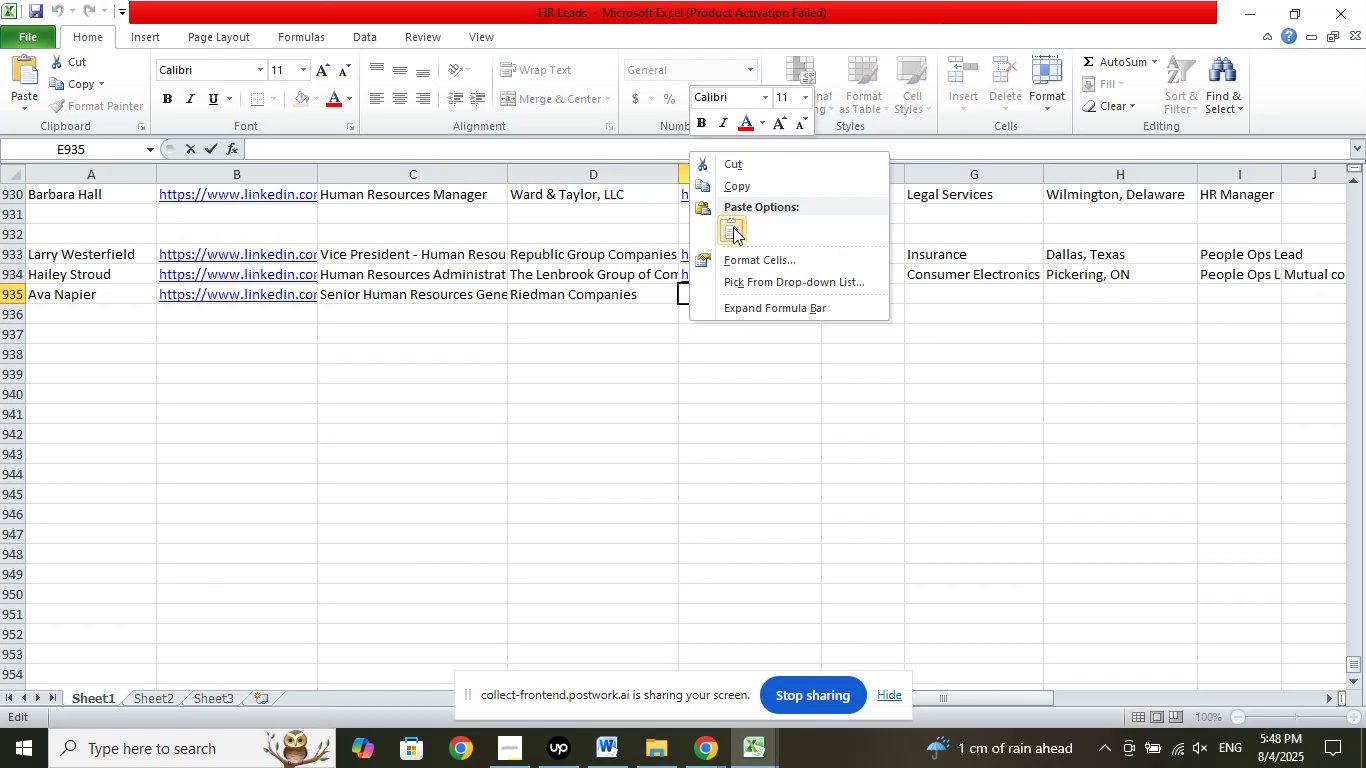 
left_click([733, 228])
 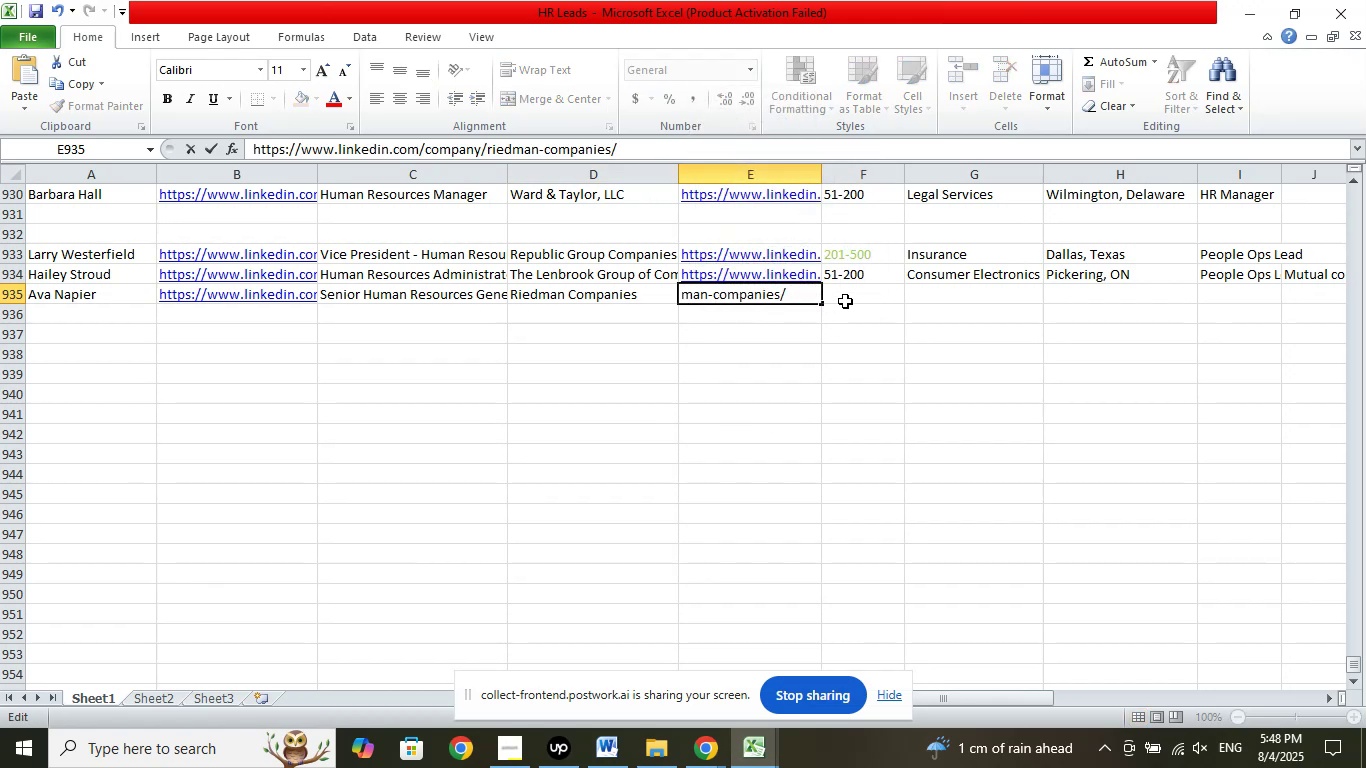 
left_click([854, 294])
 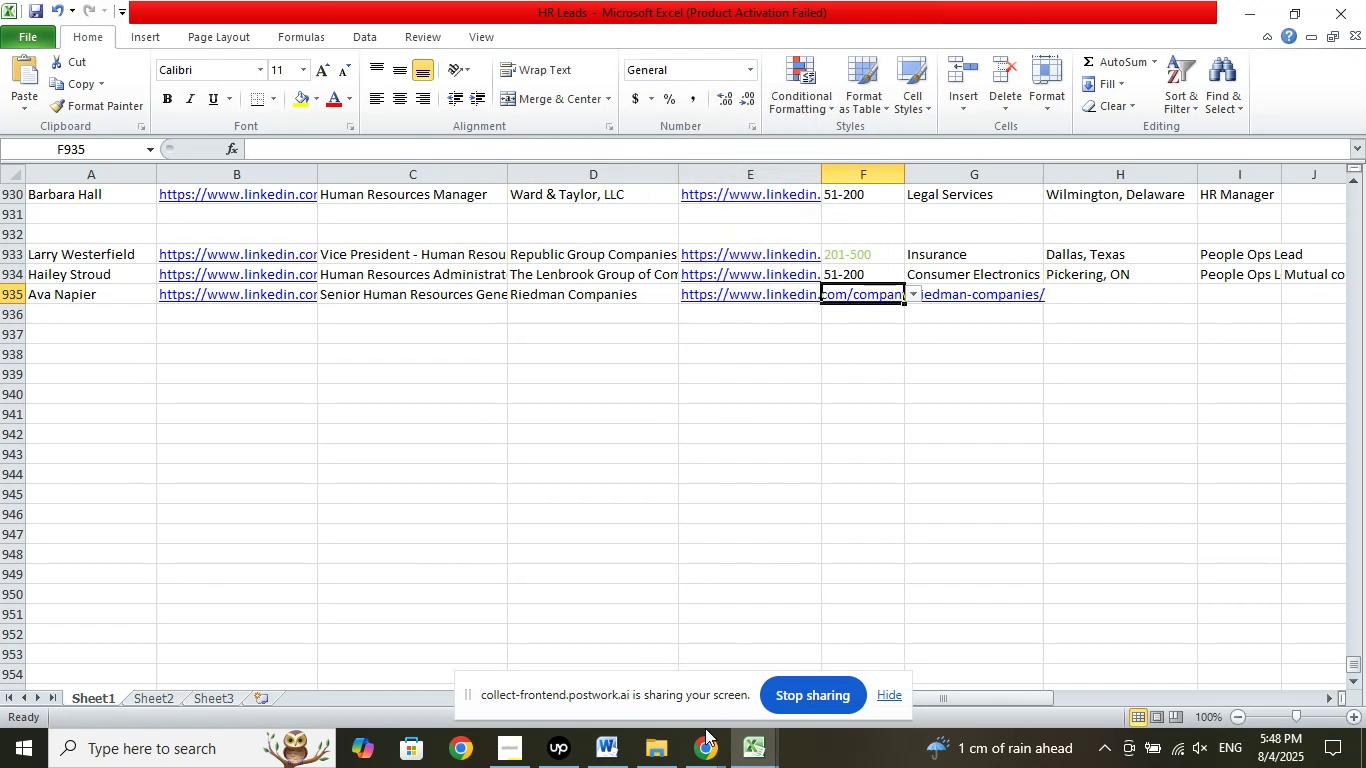 
left_click_drag(start_coordinate=[701, 747], to_coordinate=[704, 742])
 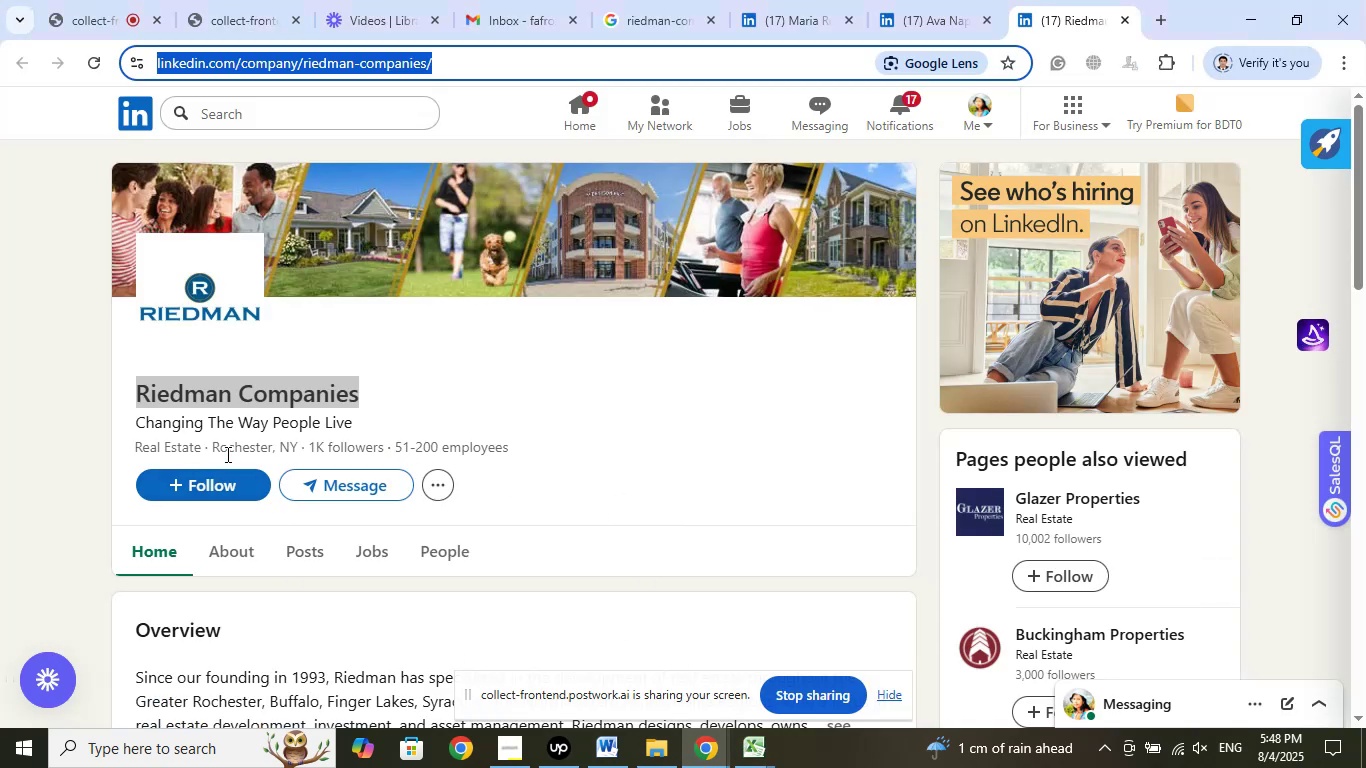 
left_click_drag(start_coordinate=[214, 446], to_coordinate=[300, 443])
 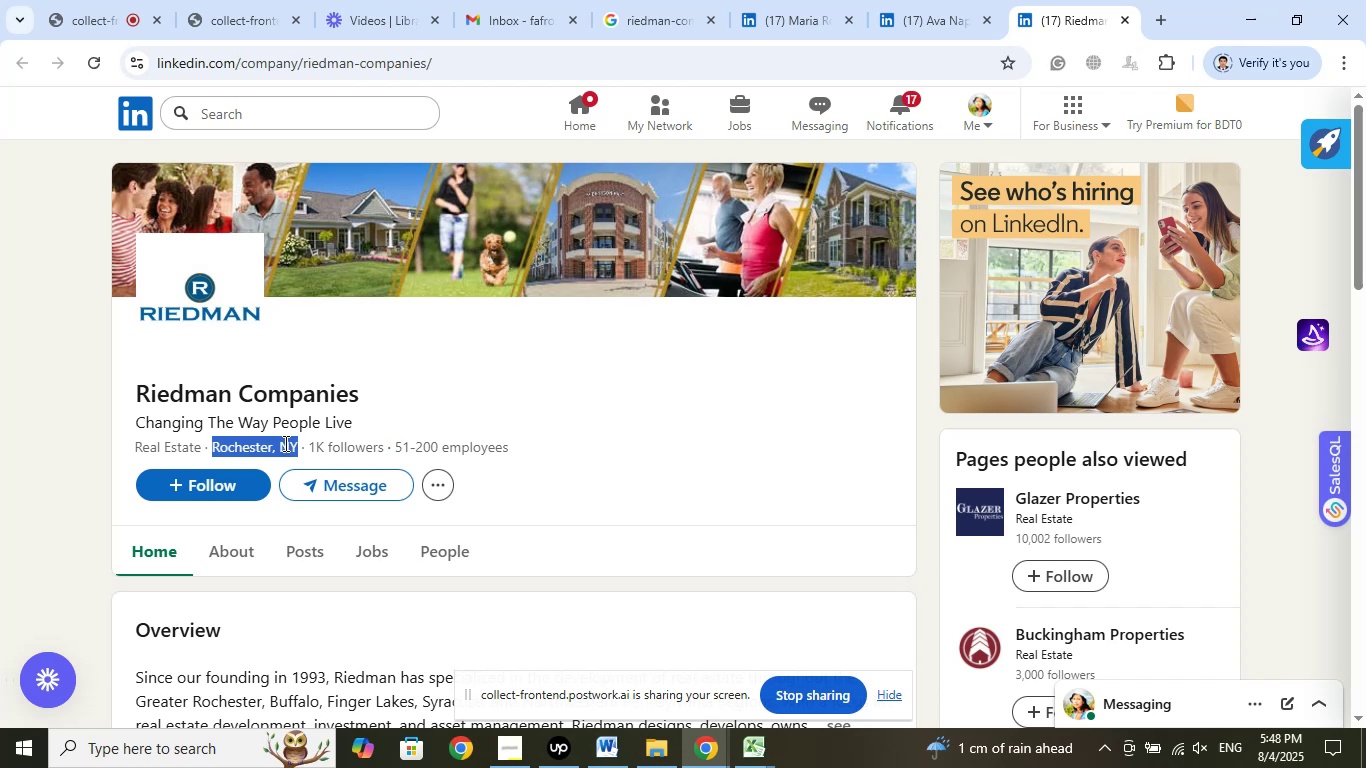 
right_click([282, 443])
 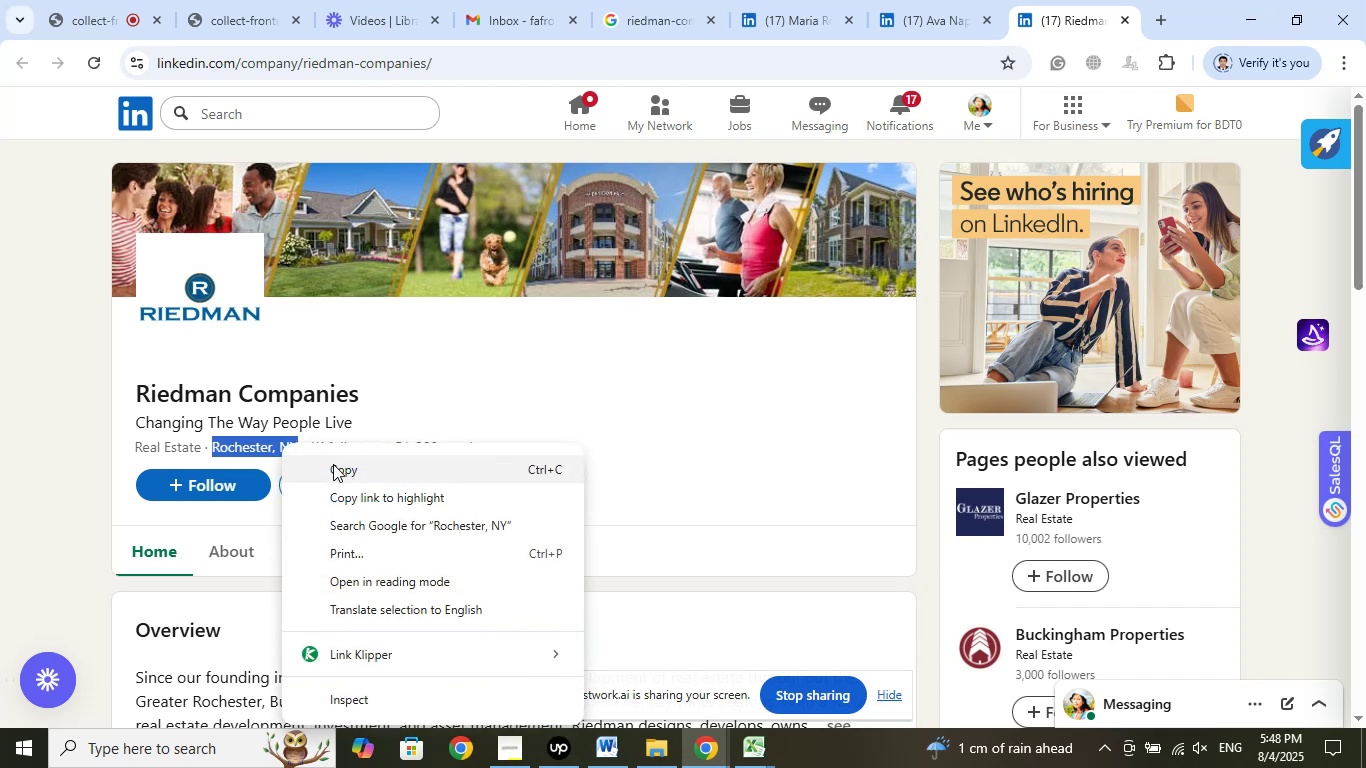 
left_click_drag(start_coordinate=[346, 469], to_coordinate=[354, 469])
 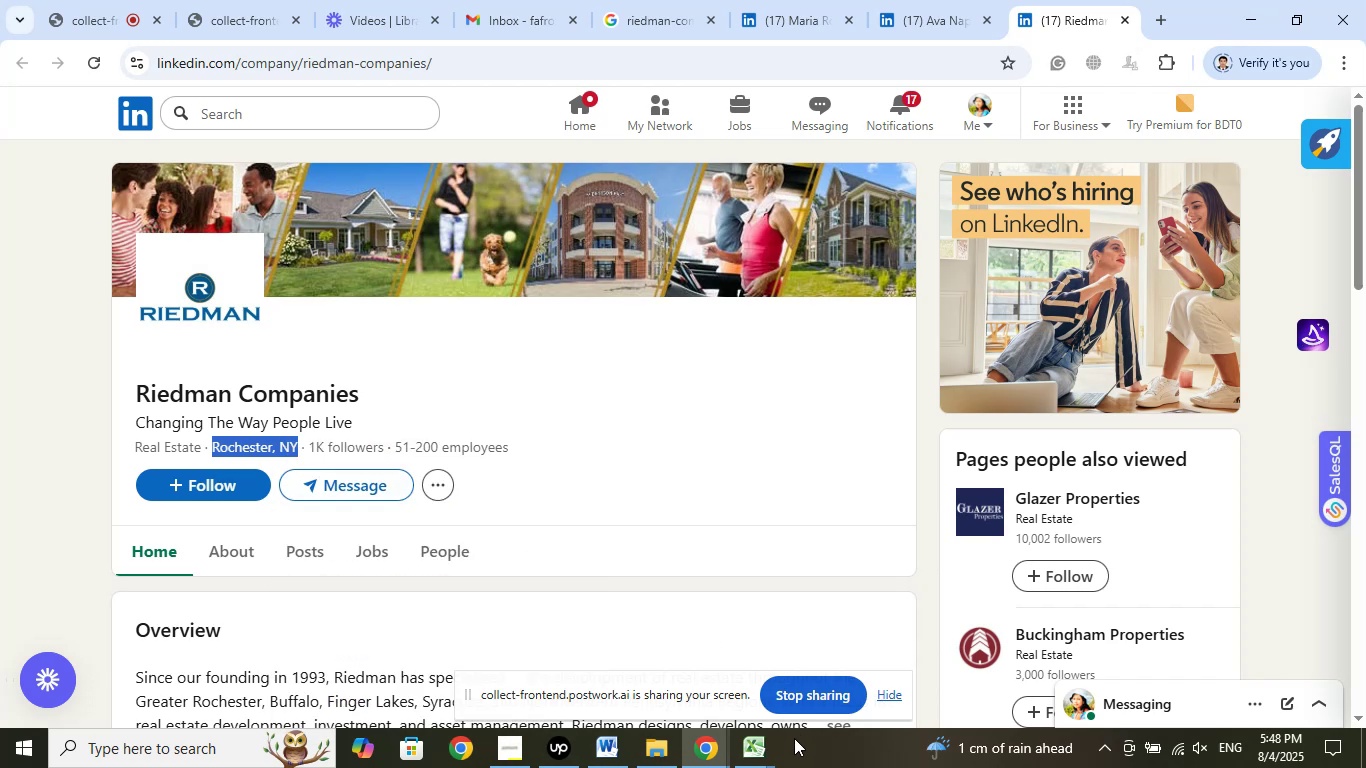 
left_click_drag(start_coordinate=[752, 743], to_coordinate=[757, 742])
 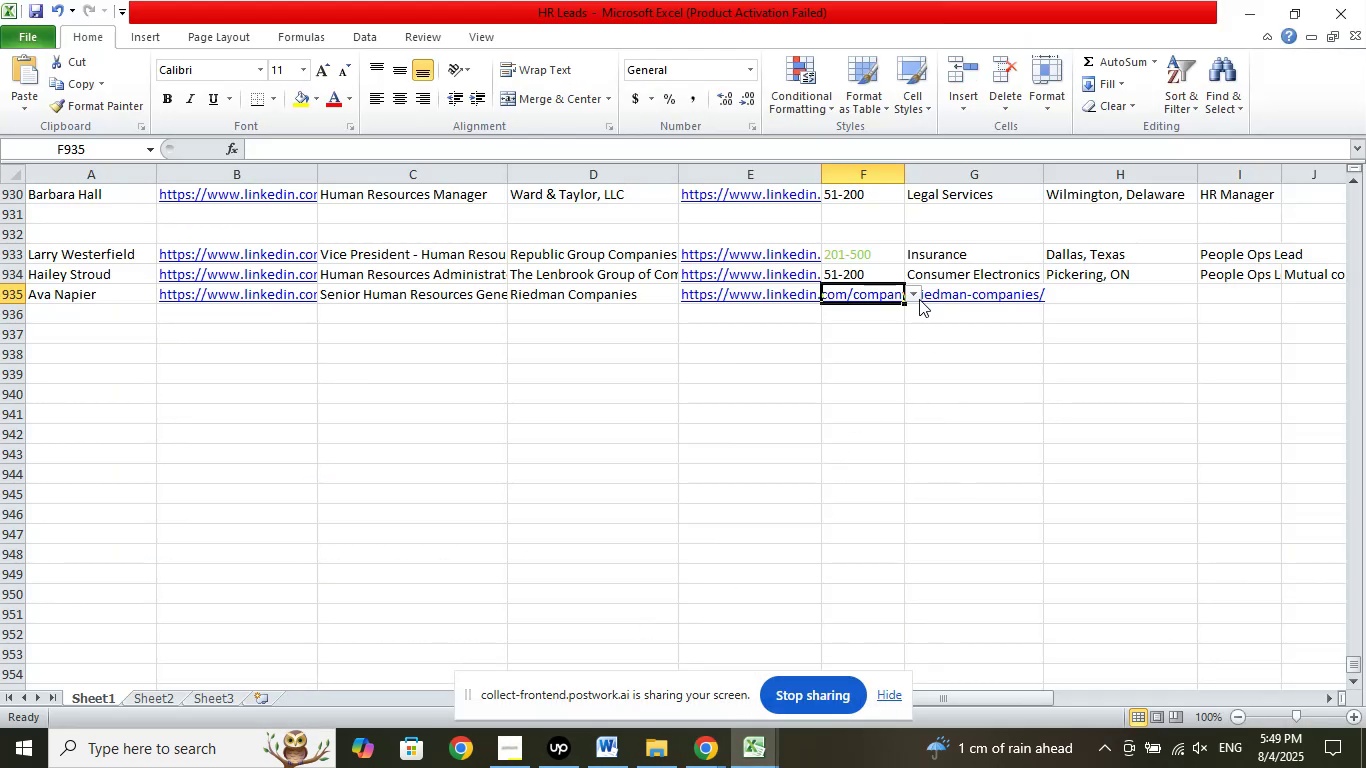 
left_click([916, 299])
 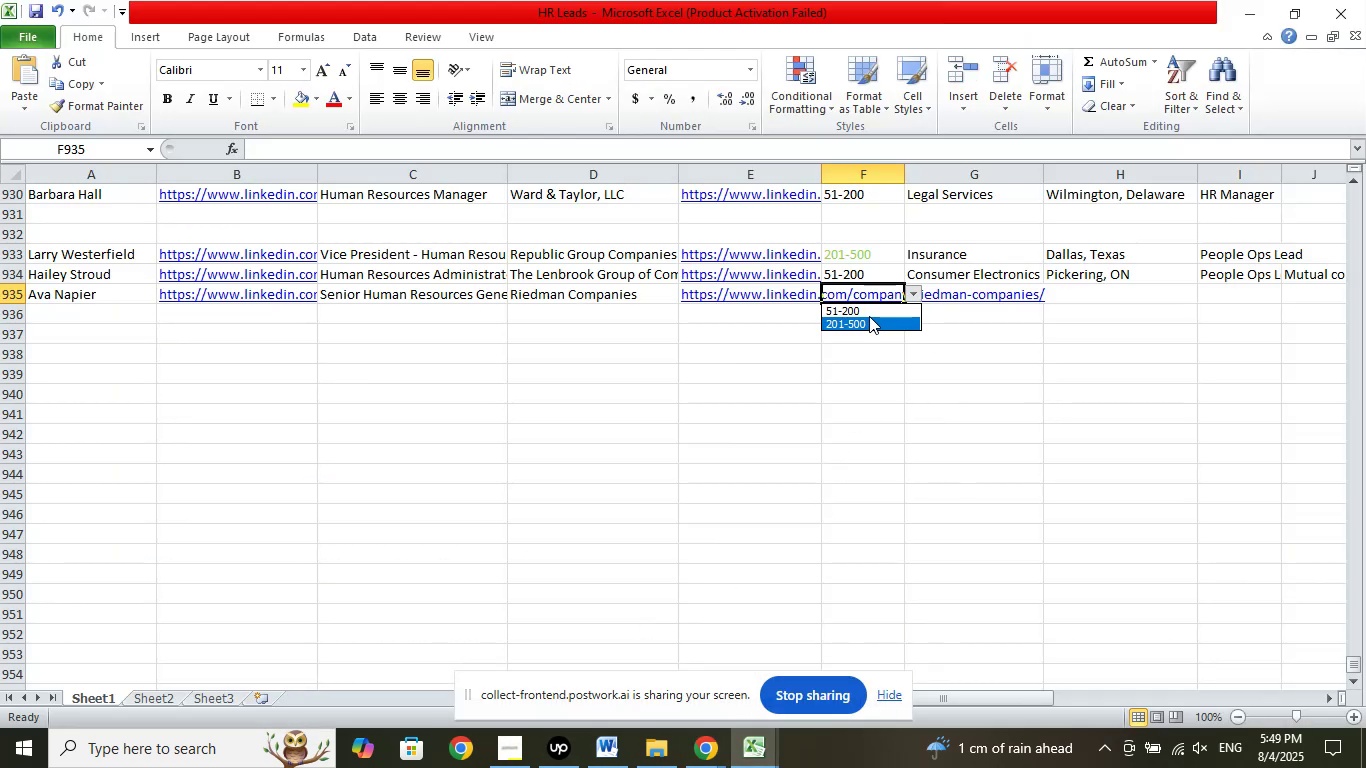 
left_click([871, 311])
 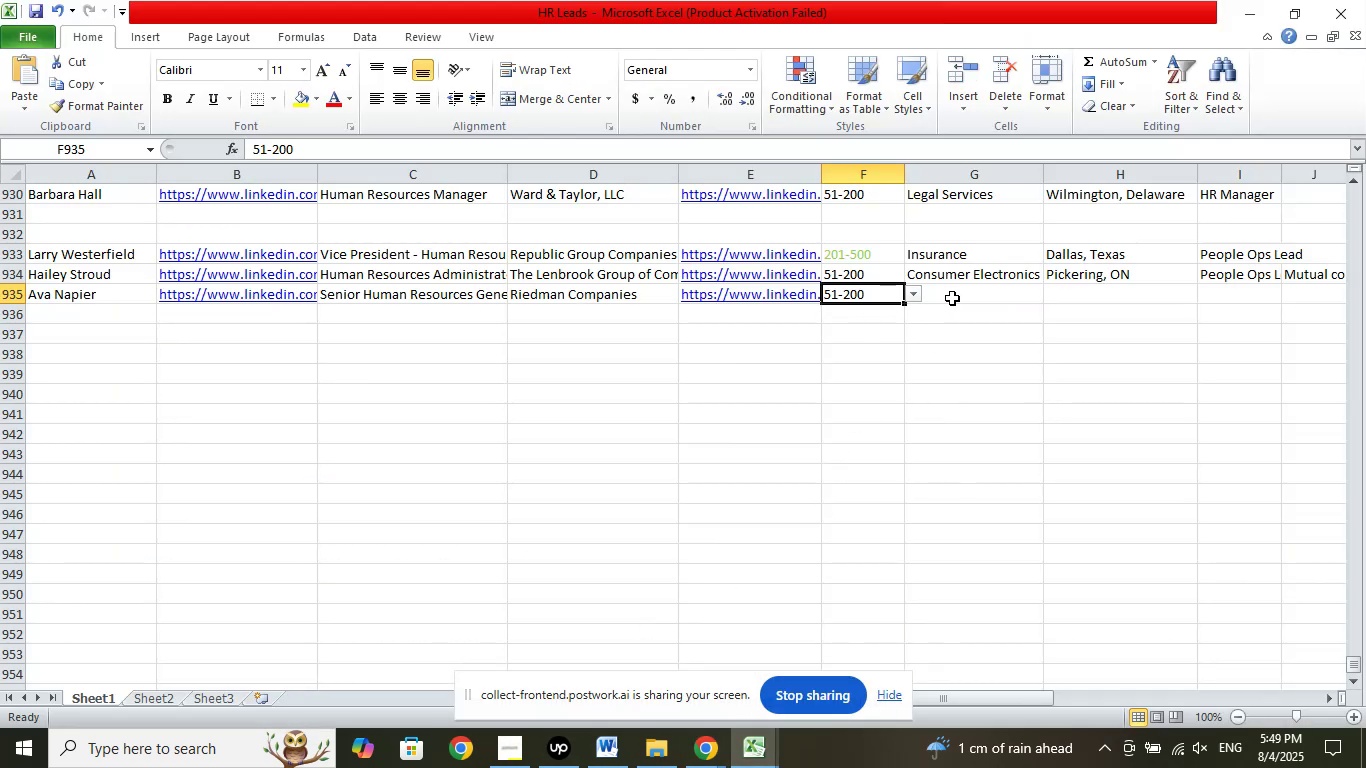 
left_click([952, 298])
 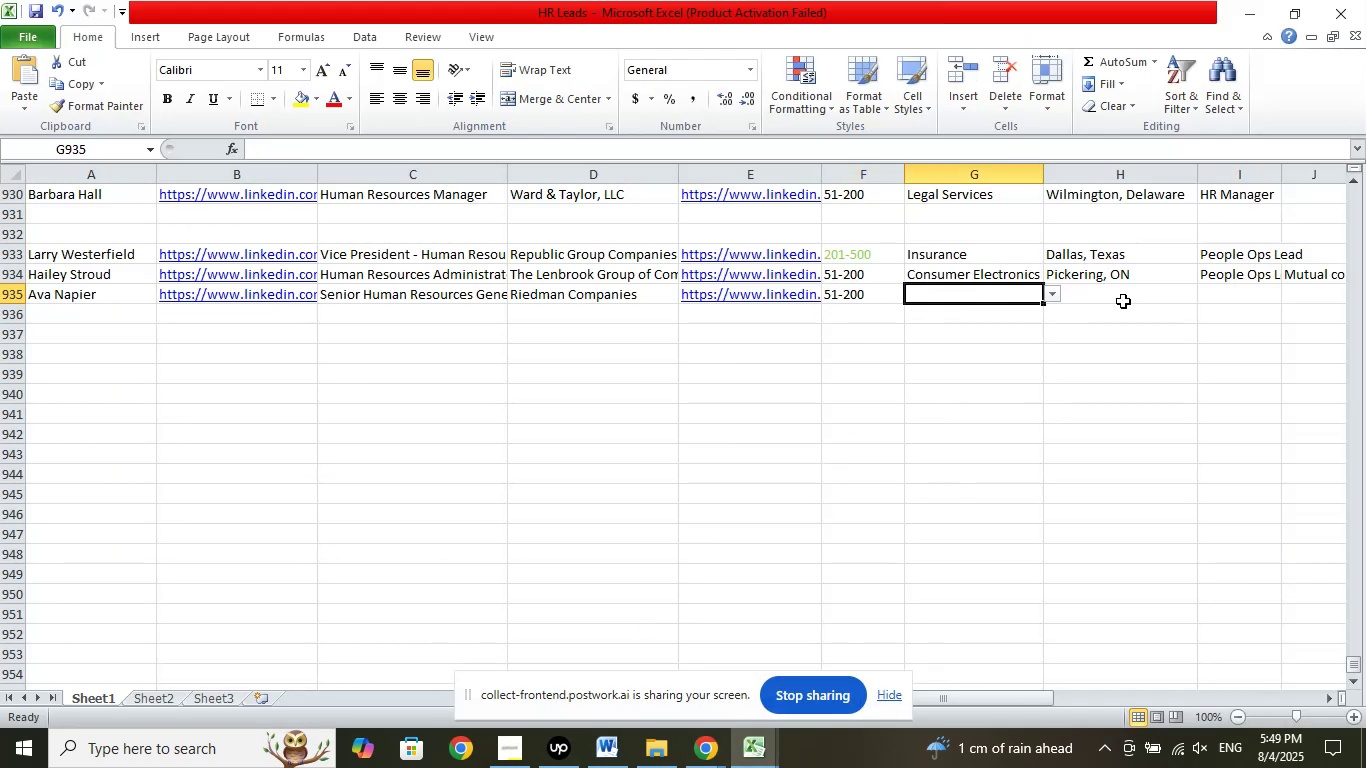 
left_click([1123, 301])
 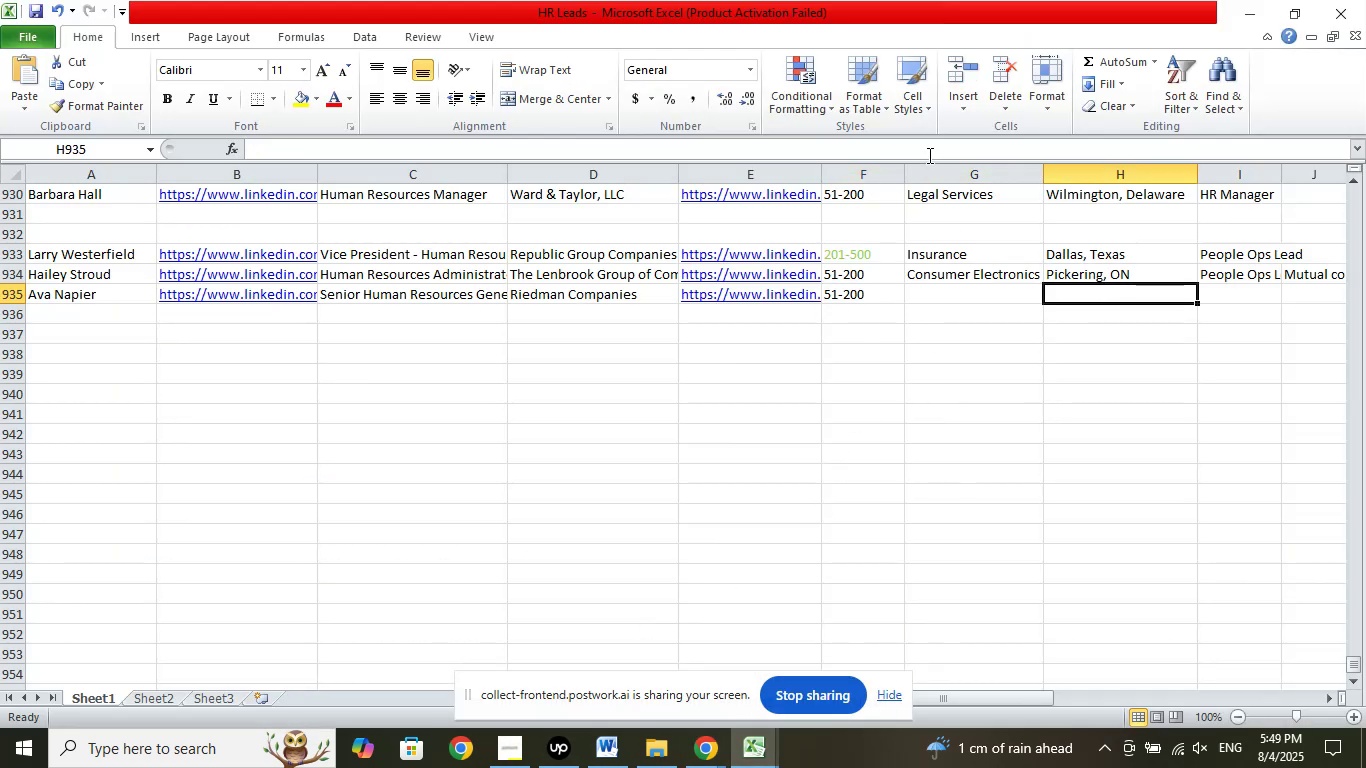 
left_click([928, 155])
 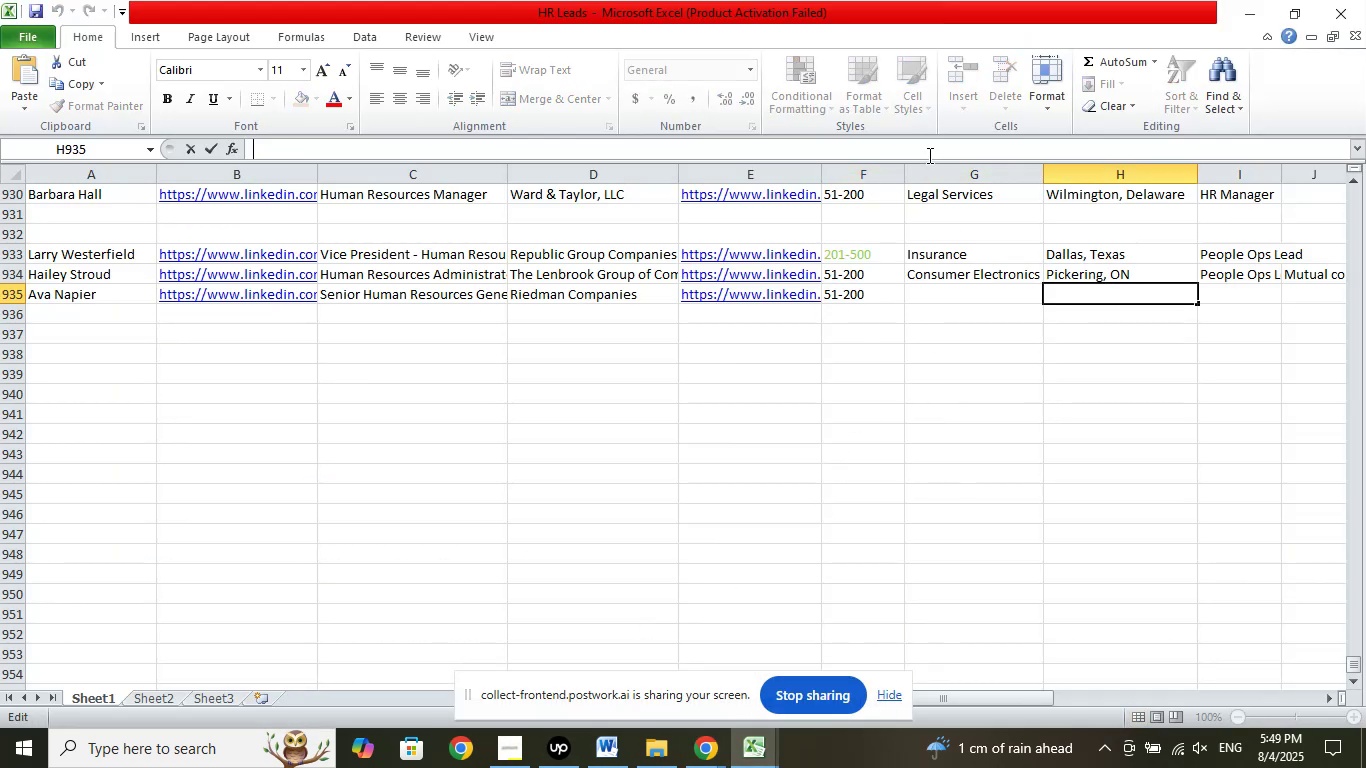 
right_click([928, 155])
 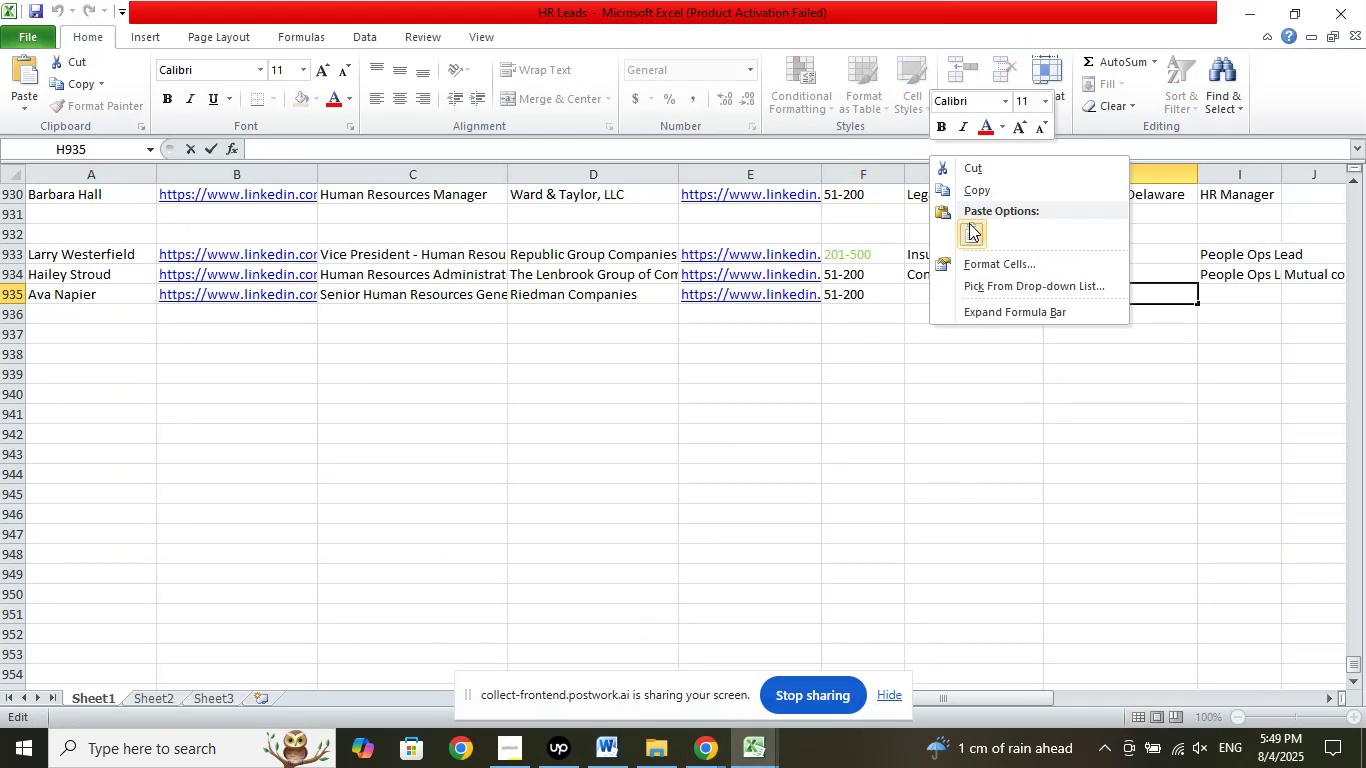 
left_click([969, 223])
 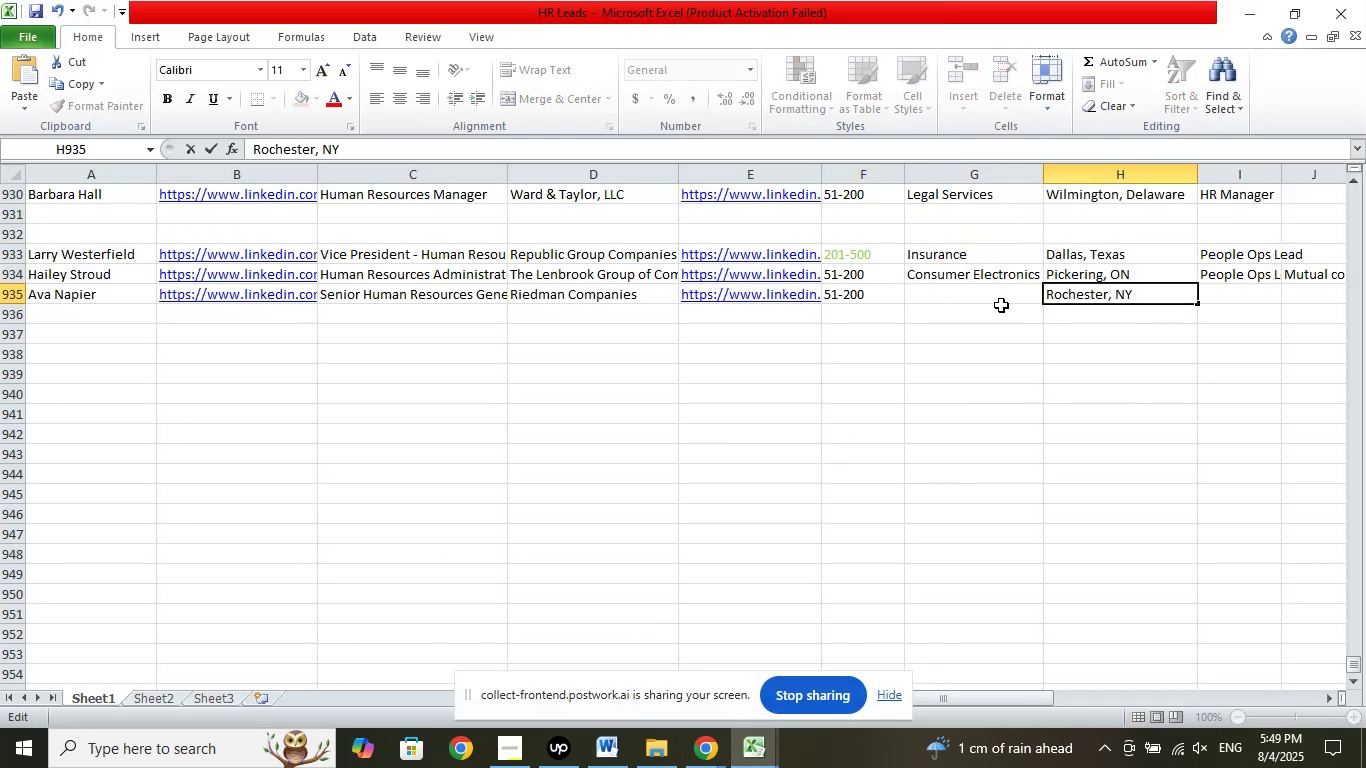 
left_click([993, 296])
 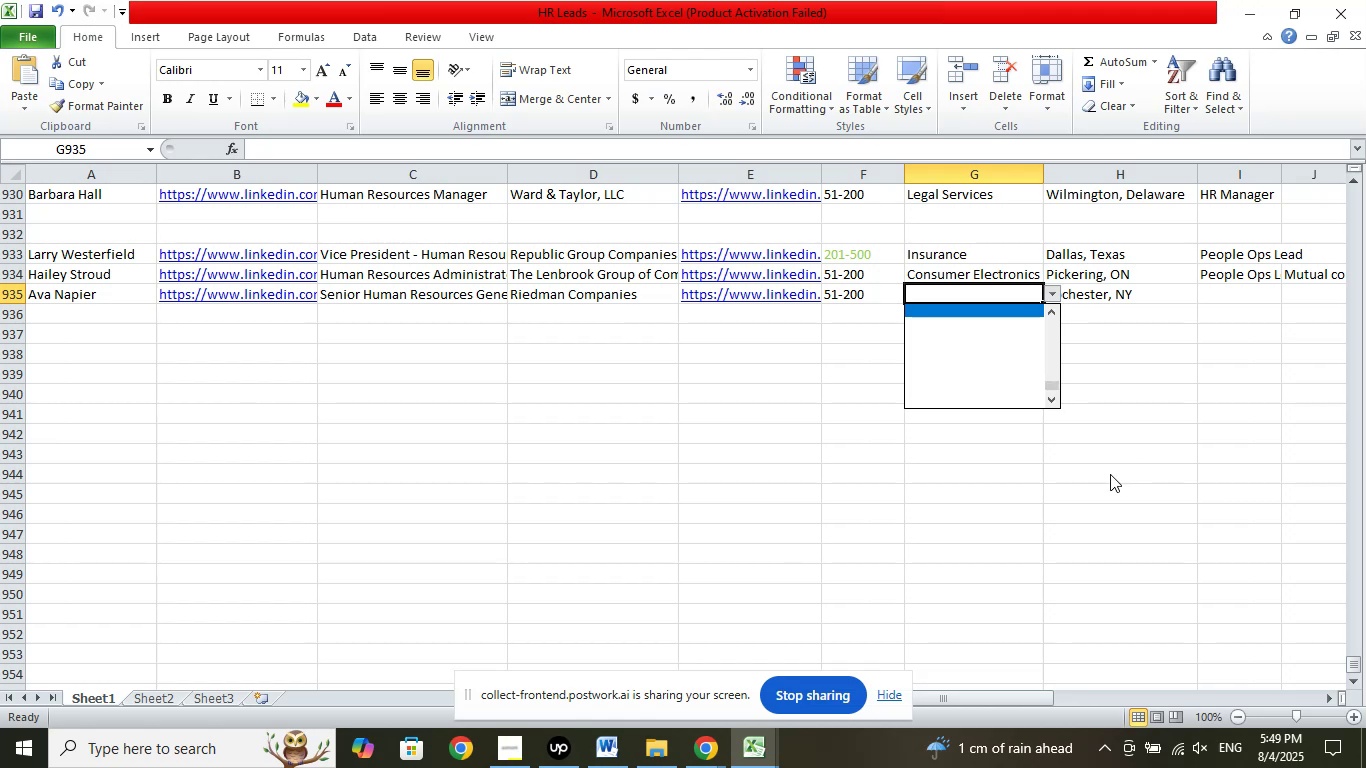 
hold_key(key=ArrowUp, duration=1.51)
 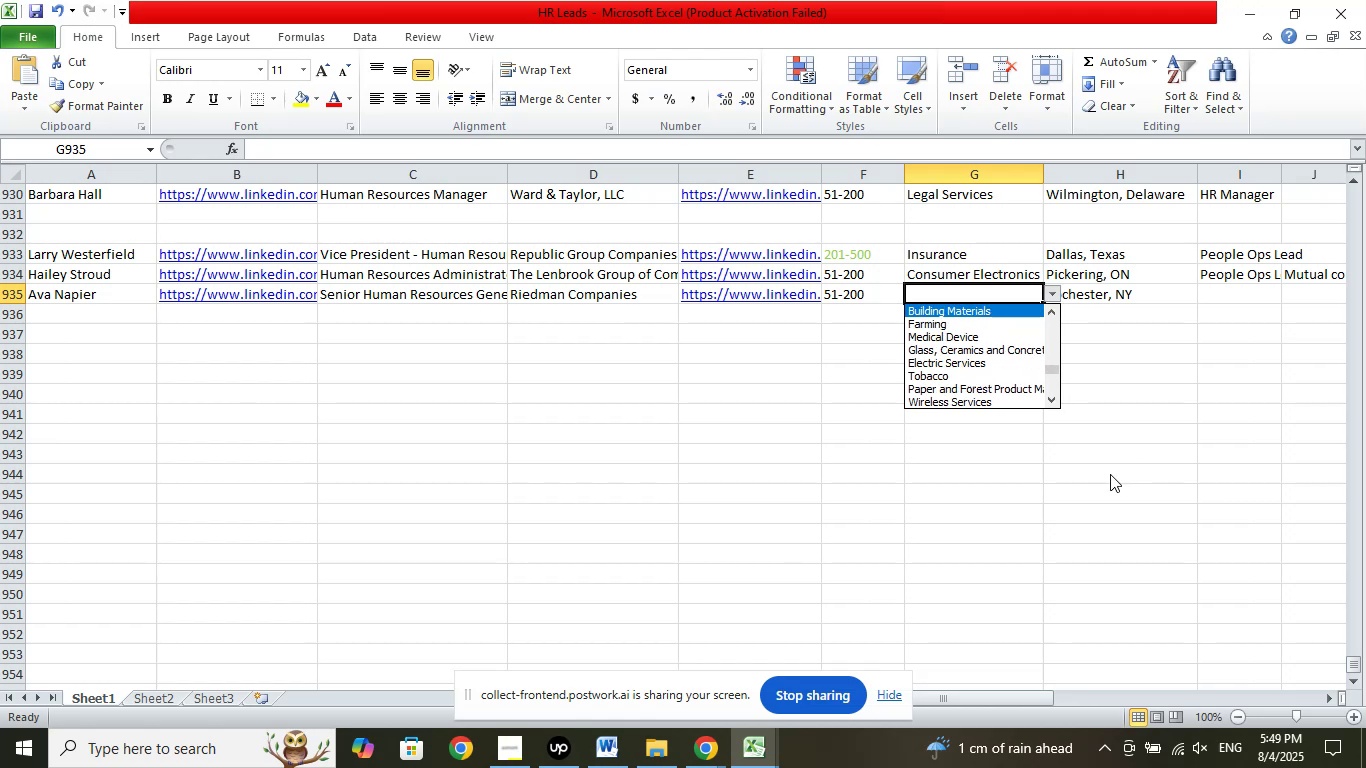 
hold_key(key=ArrowUp, duration=1.5)
 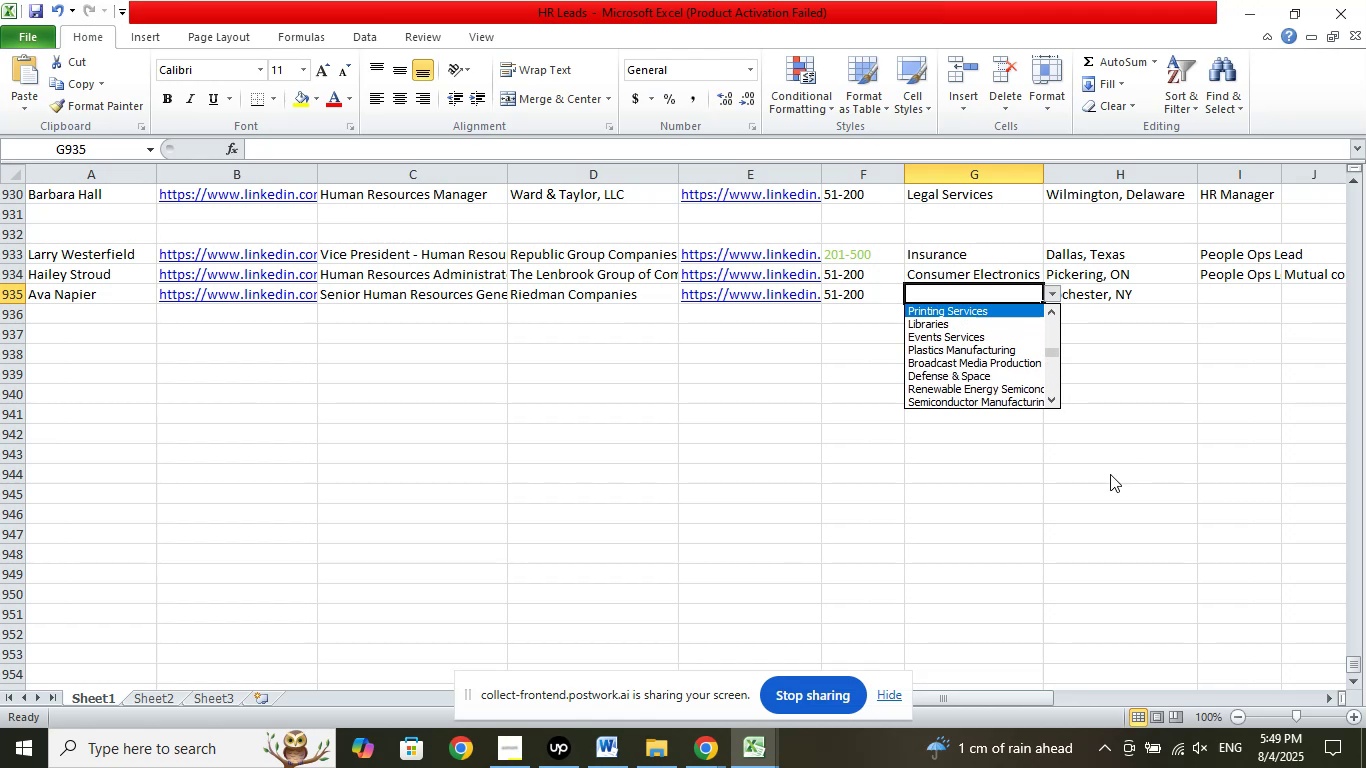 
hold_key(key=ArrowUp, duration=1.53)
 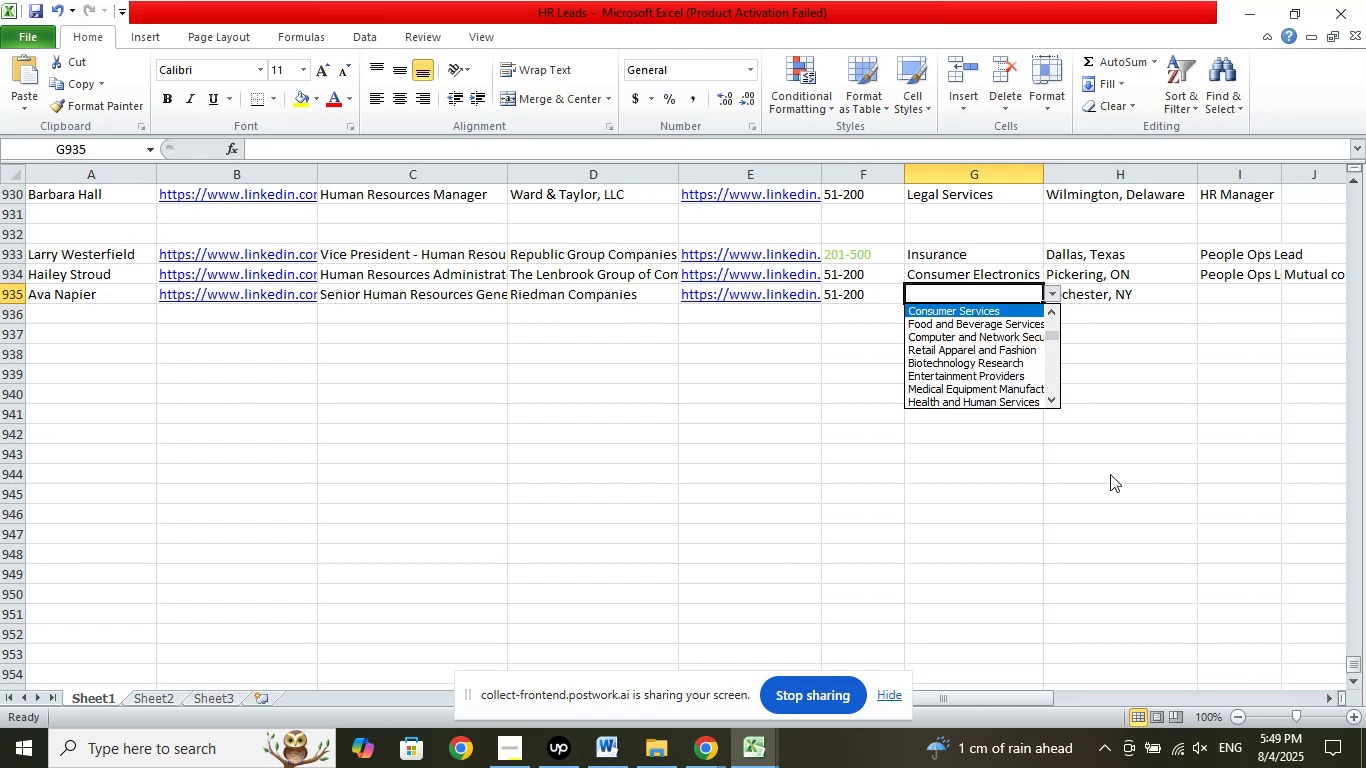 
hold_key(key=ArrowUp, duration=1.54)
 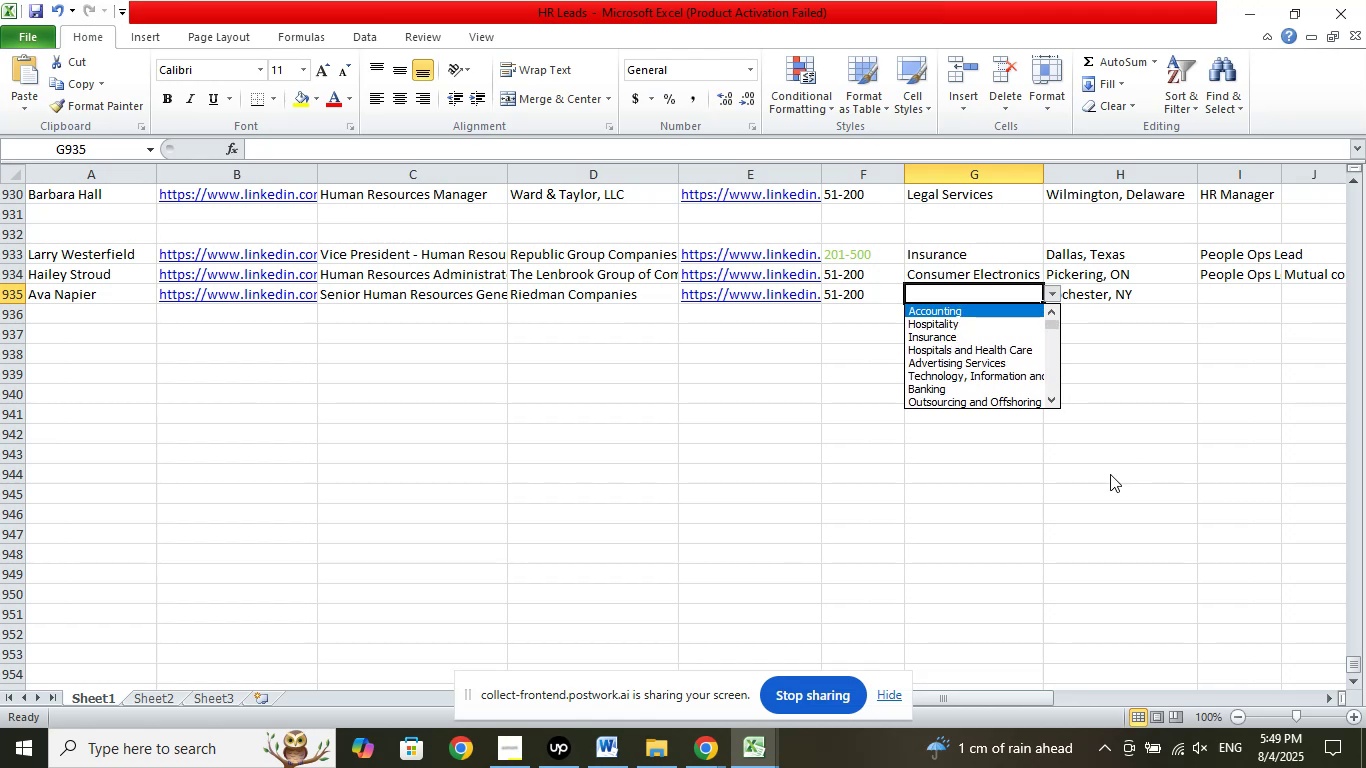 
hold_key(key=ArrowUp, duration=0.48)
 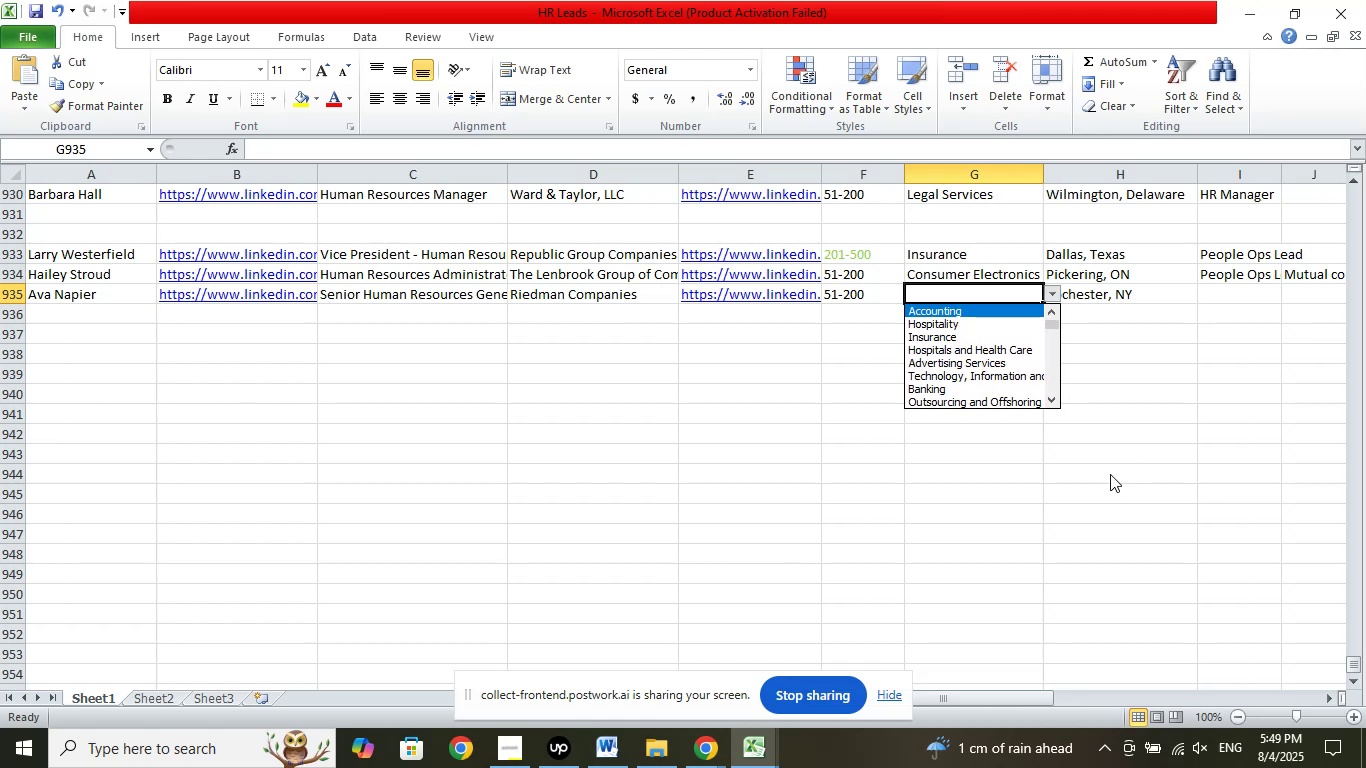 
key(ArrowDown)
 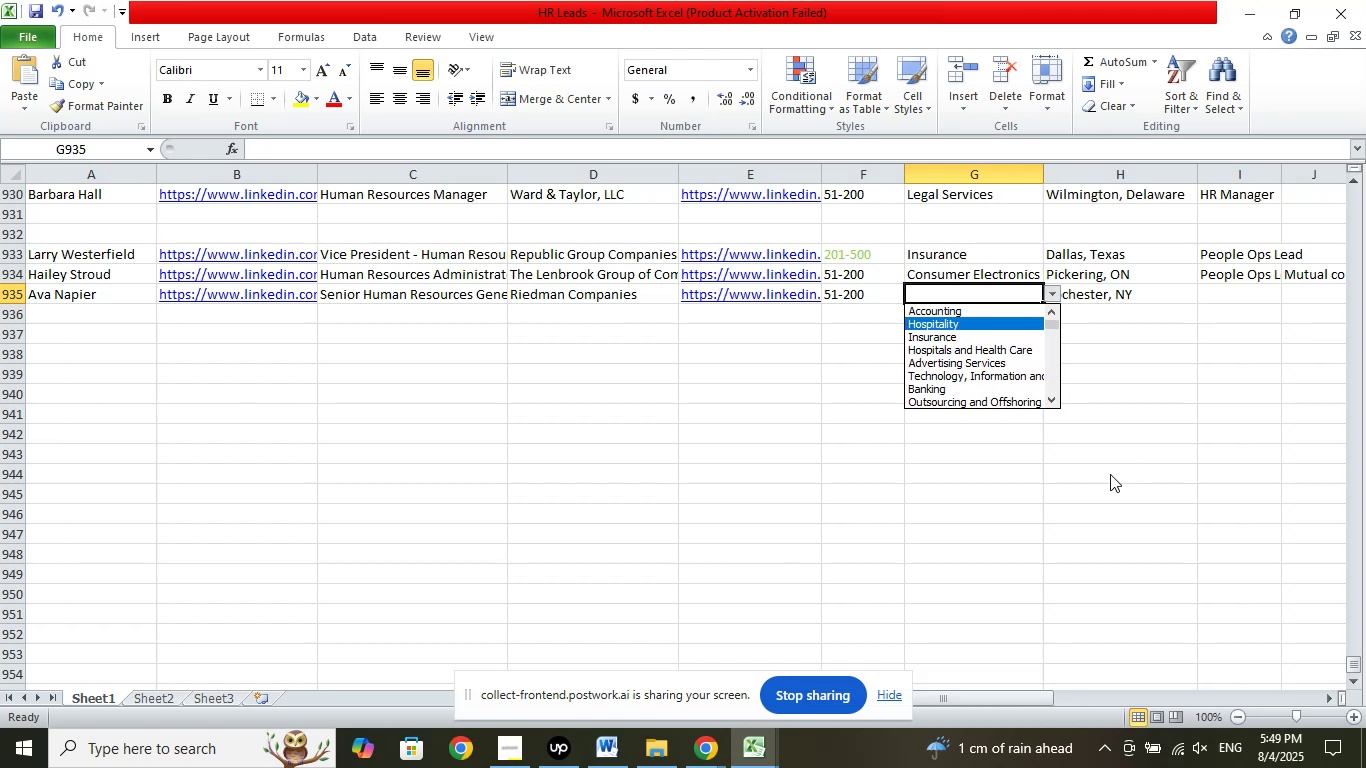 
key(ArrowDown)
 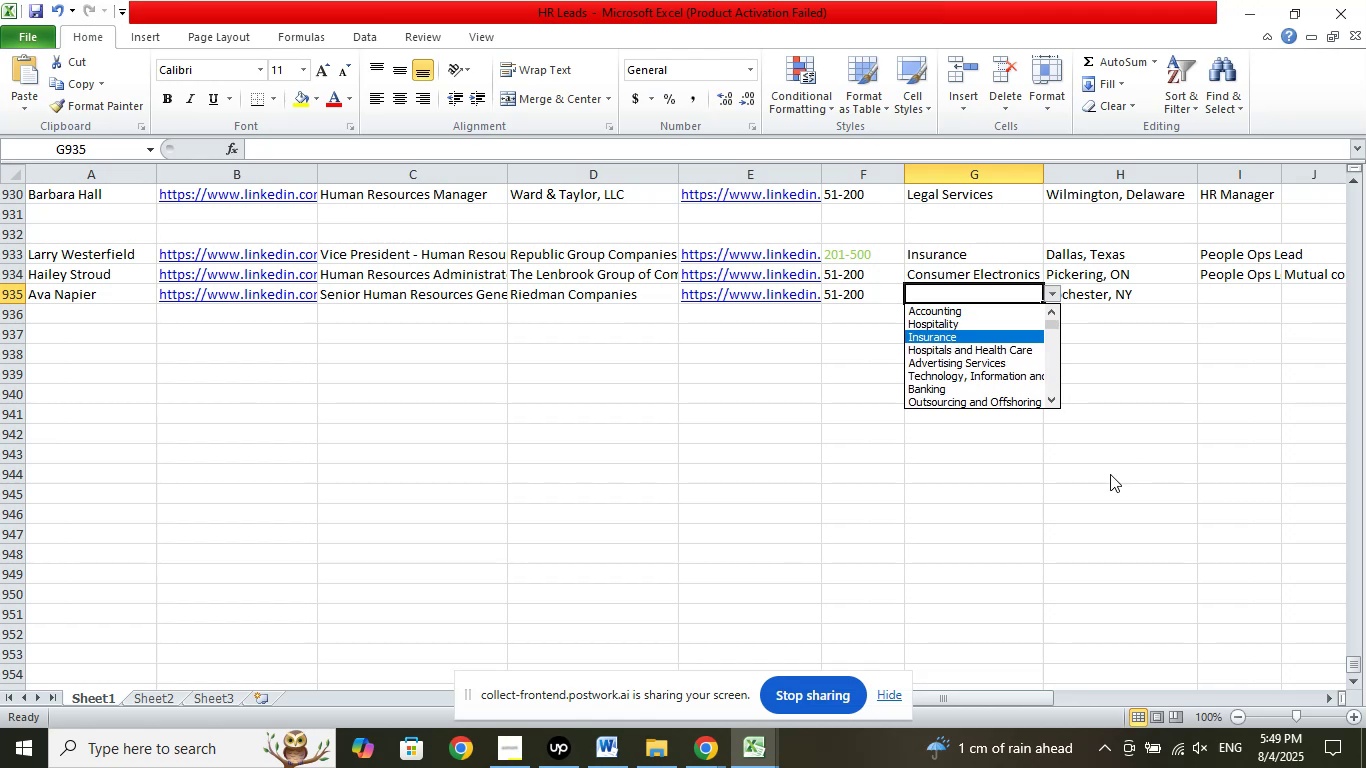 
key(ArrowDown)
 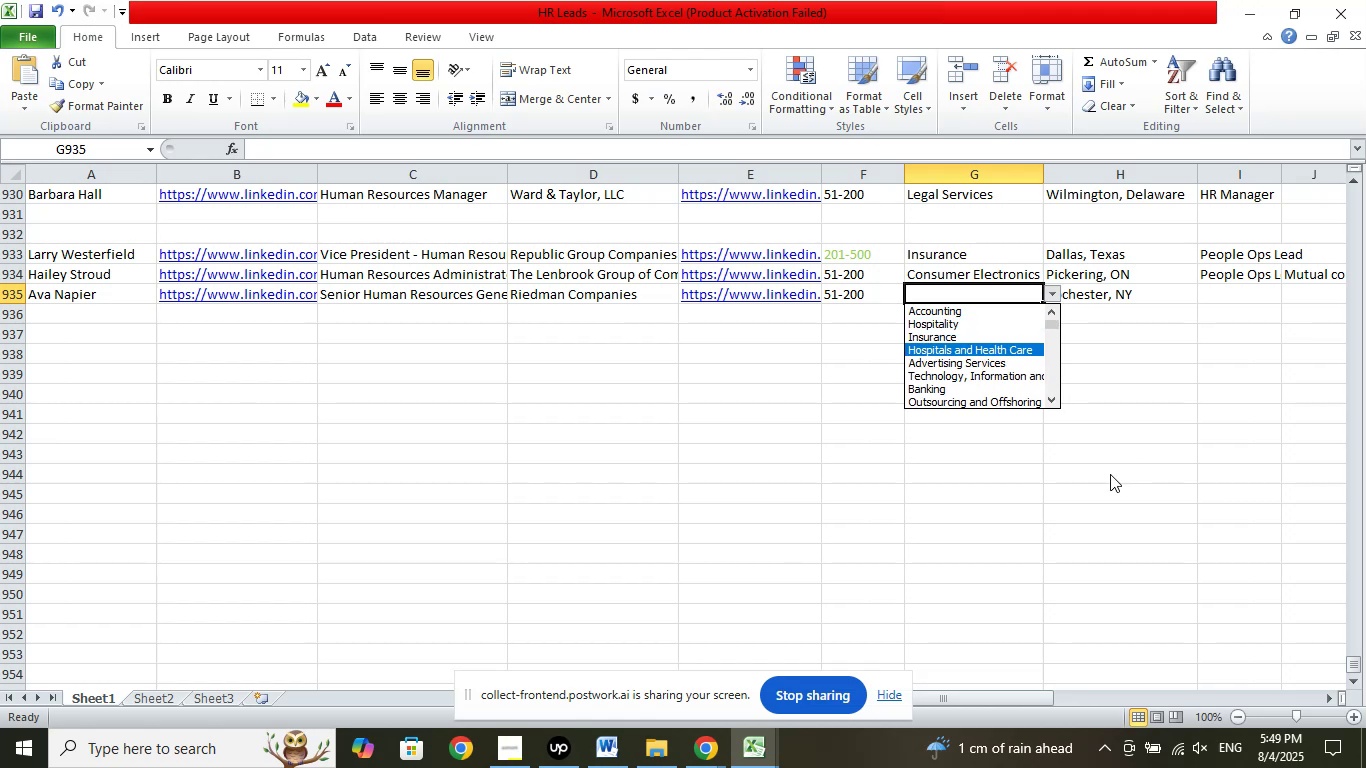 
key(ArrowDown)
 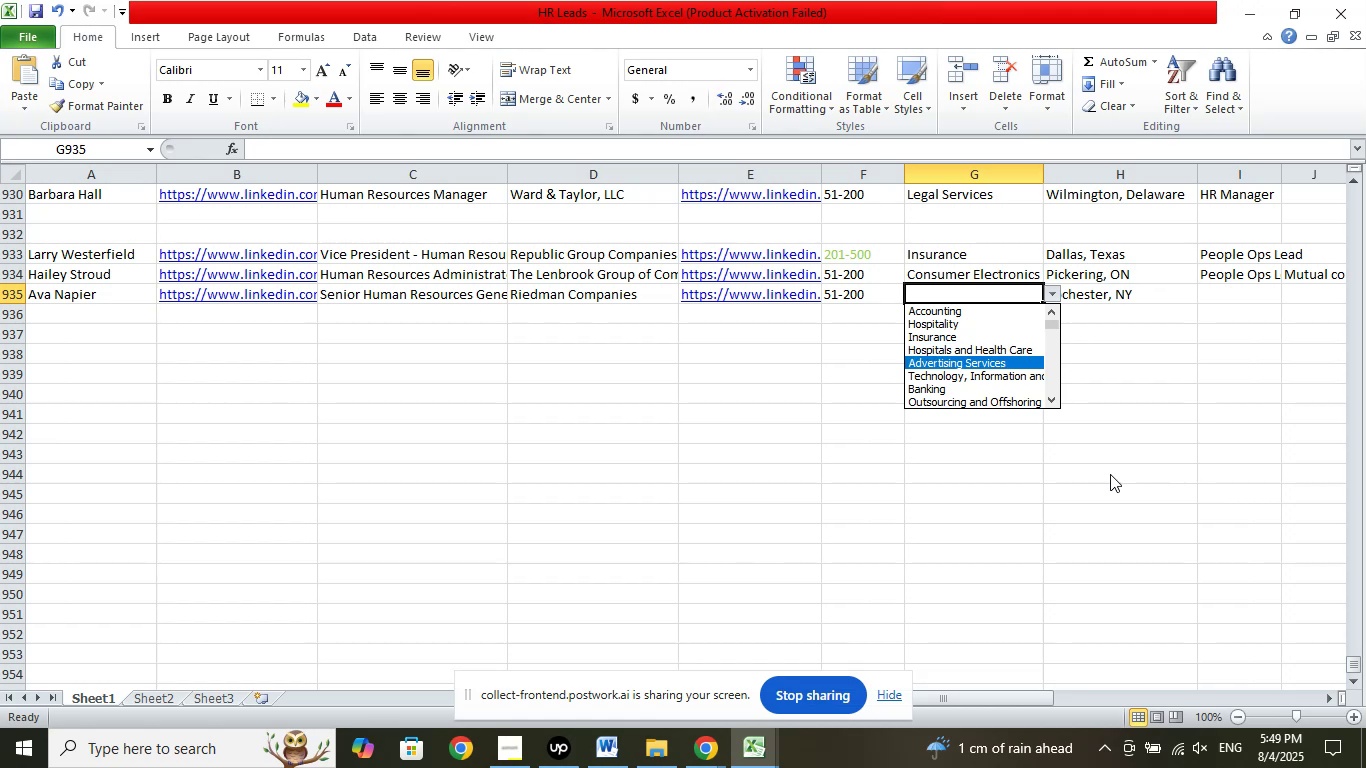 
key(ArrowDown)
 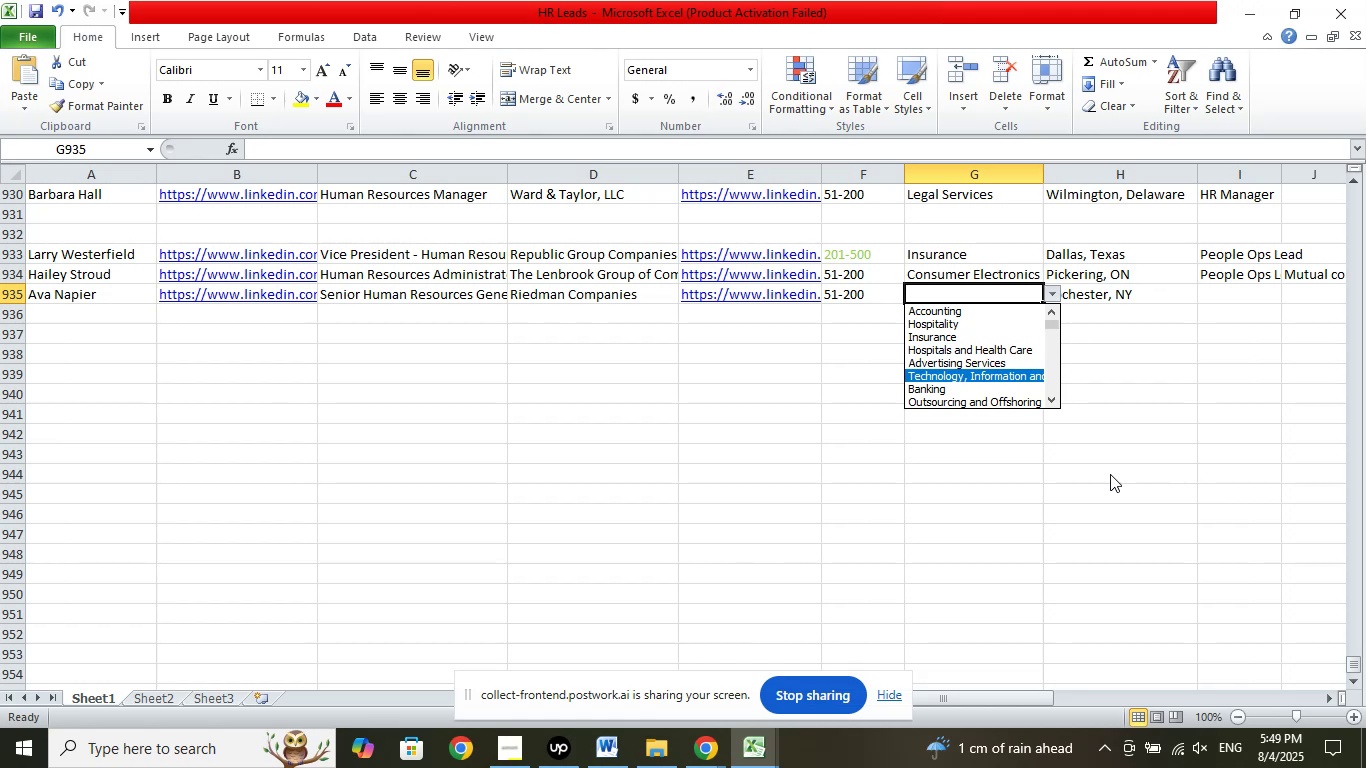 
key(ArrowDown)
 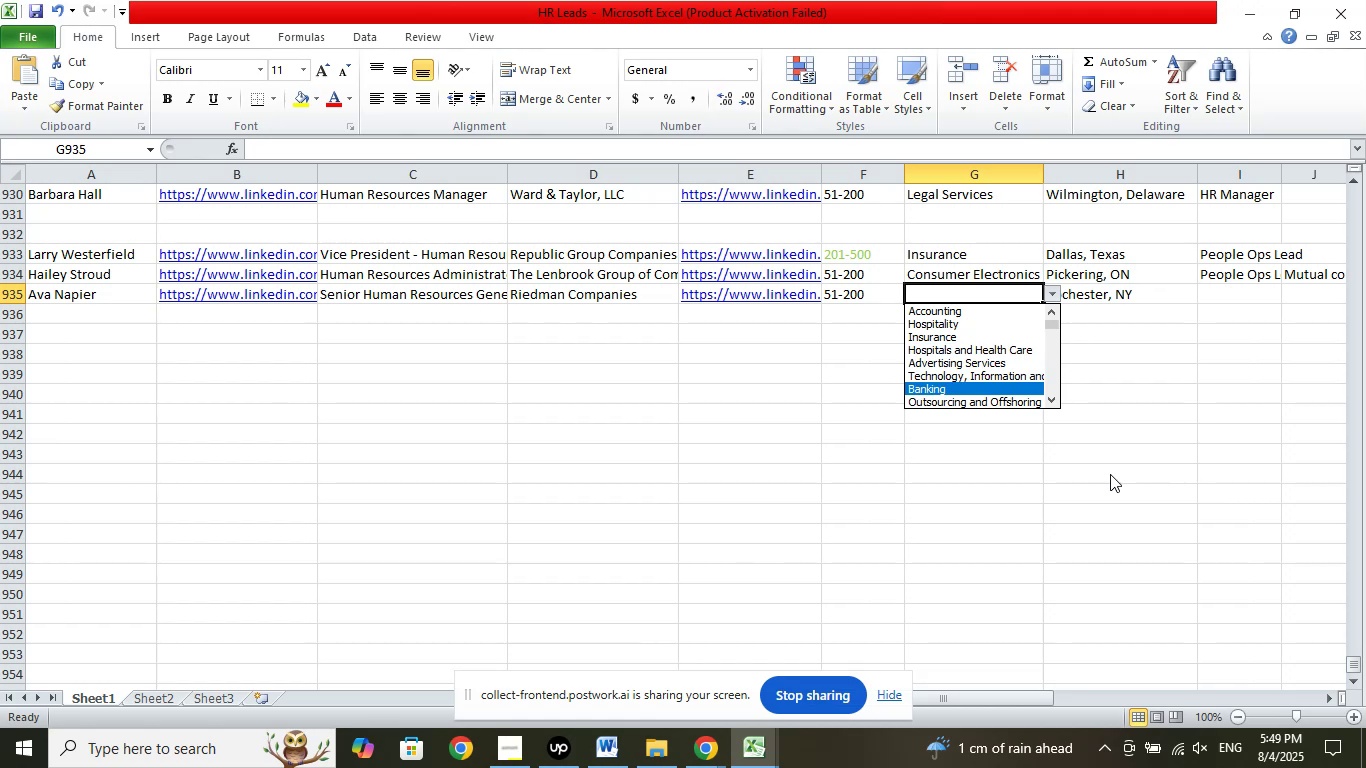 
key(ArrowDown)
 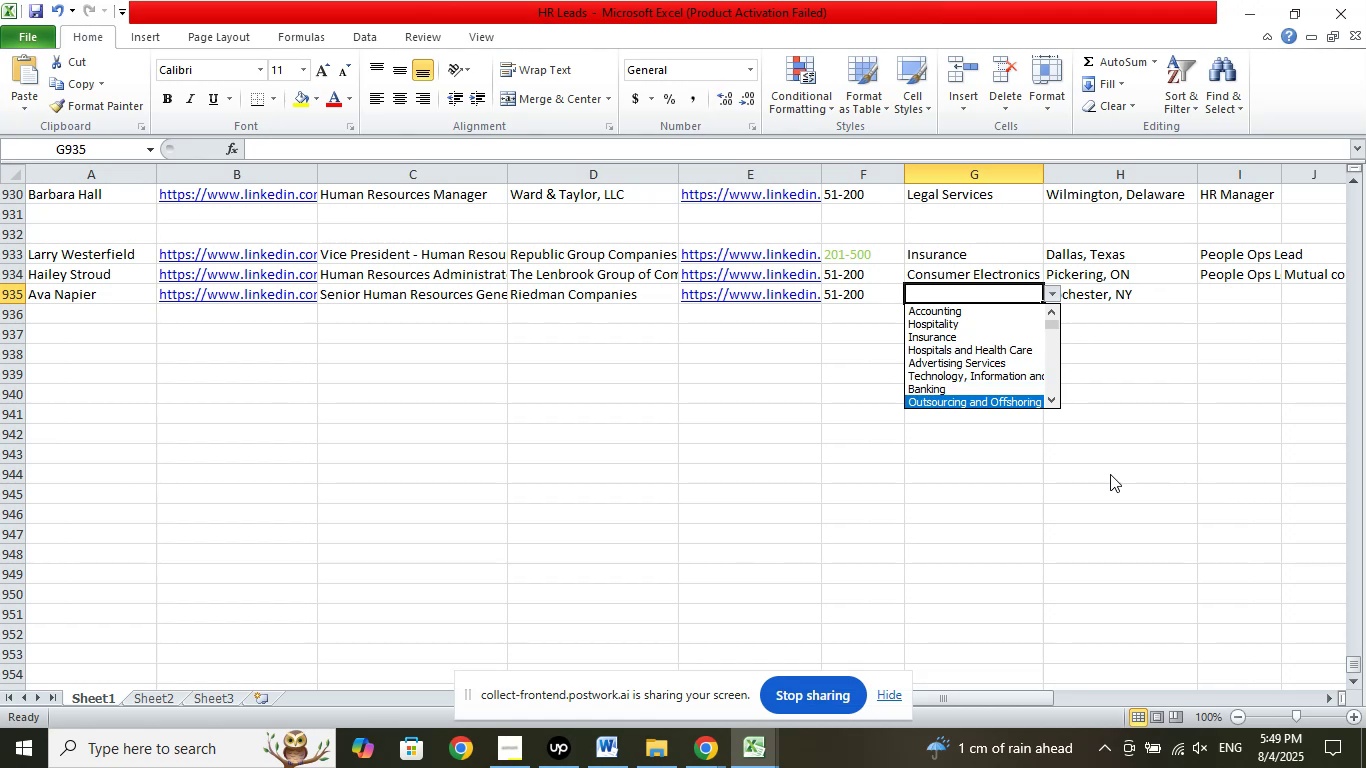 
key(ArrowDown)
 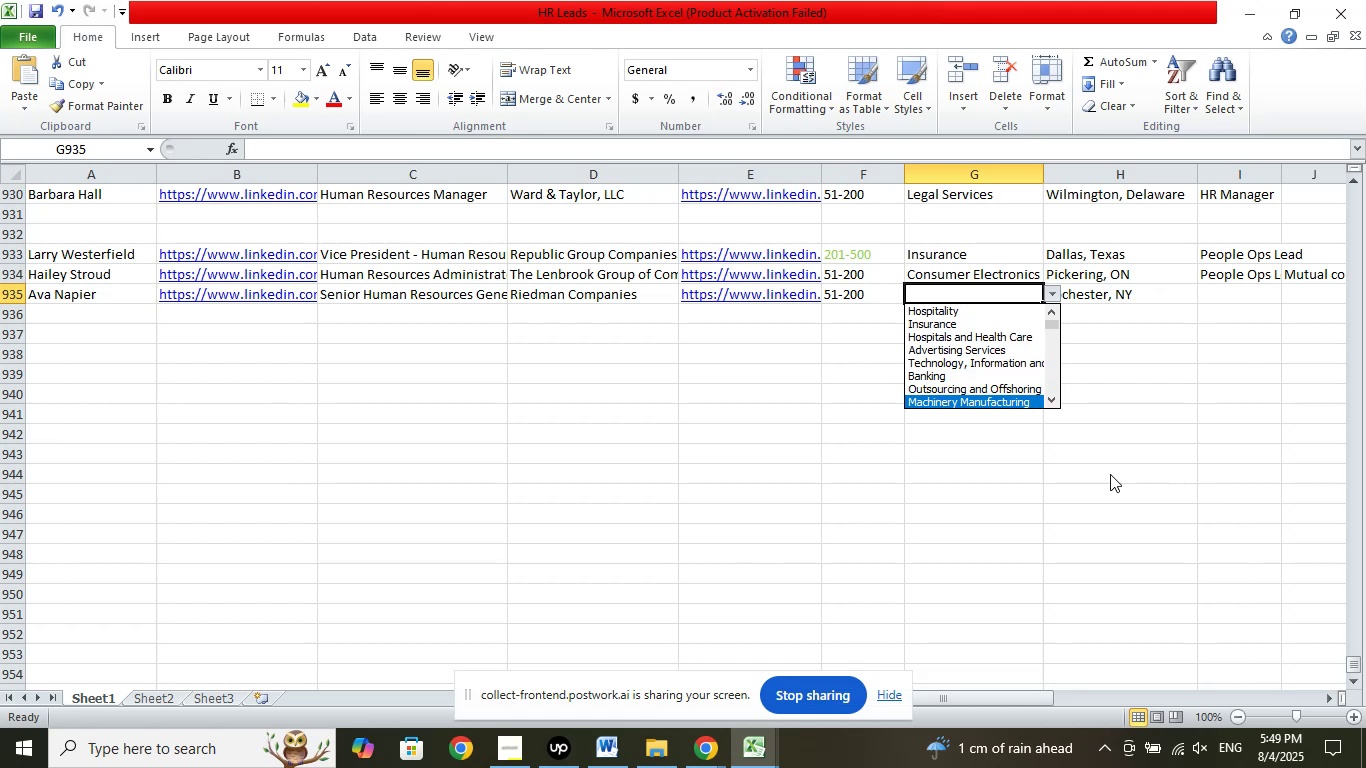 
key(ArrowDown)
 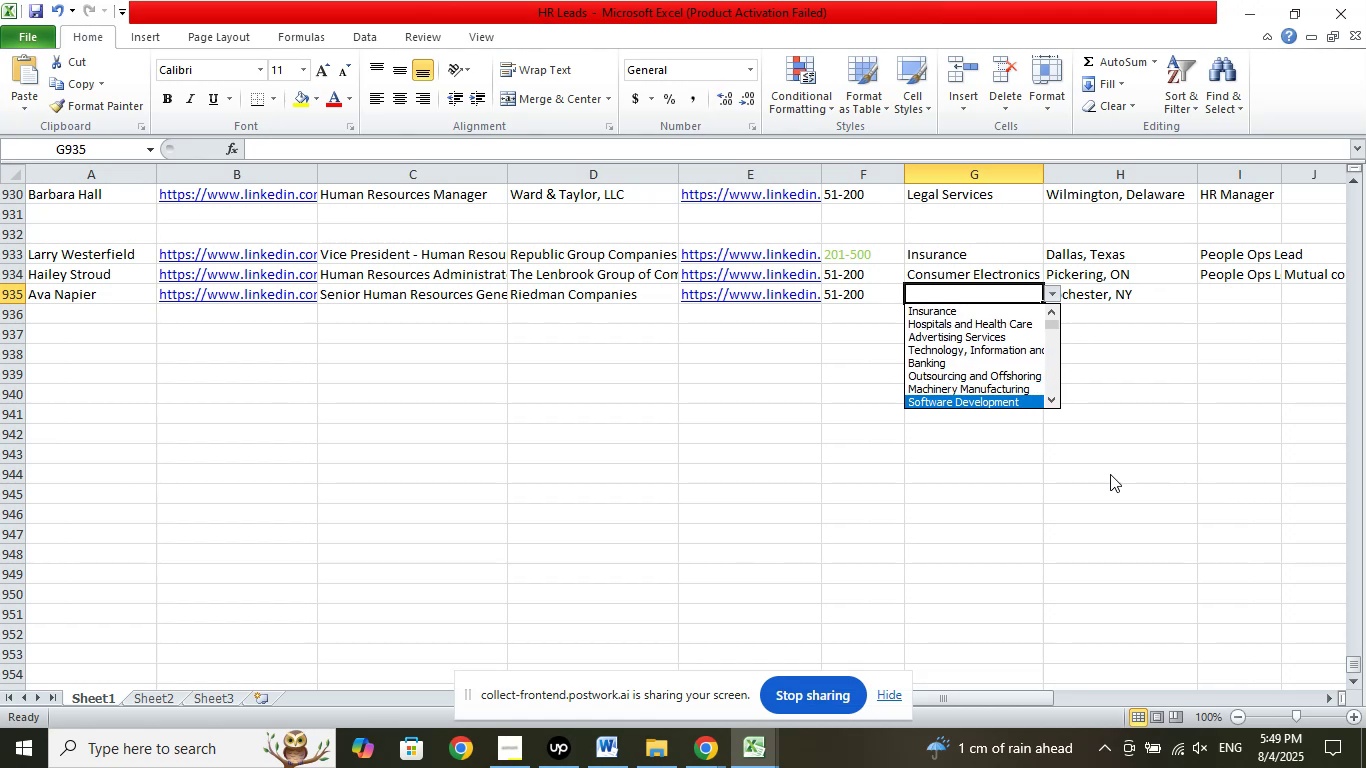 
key(ArrowDown)
 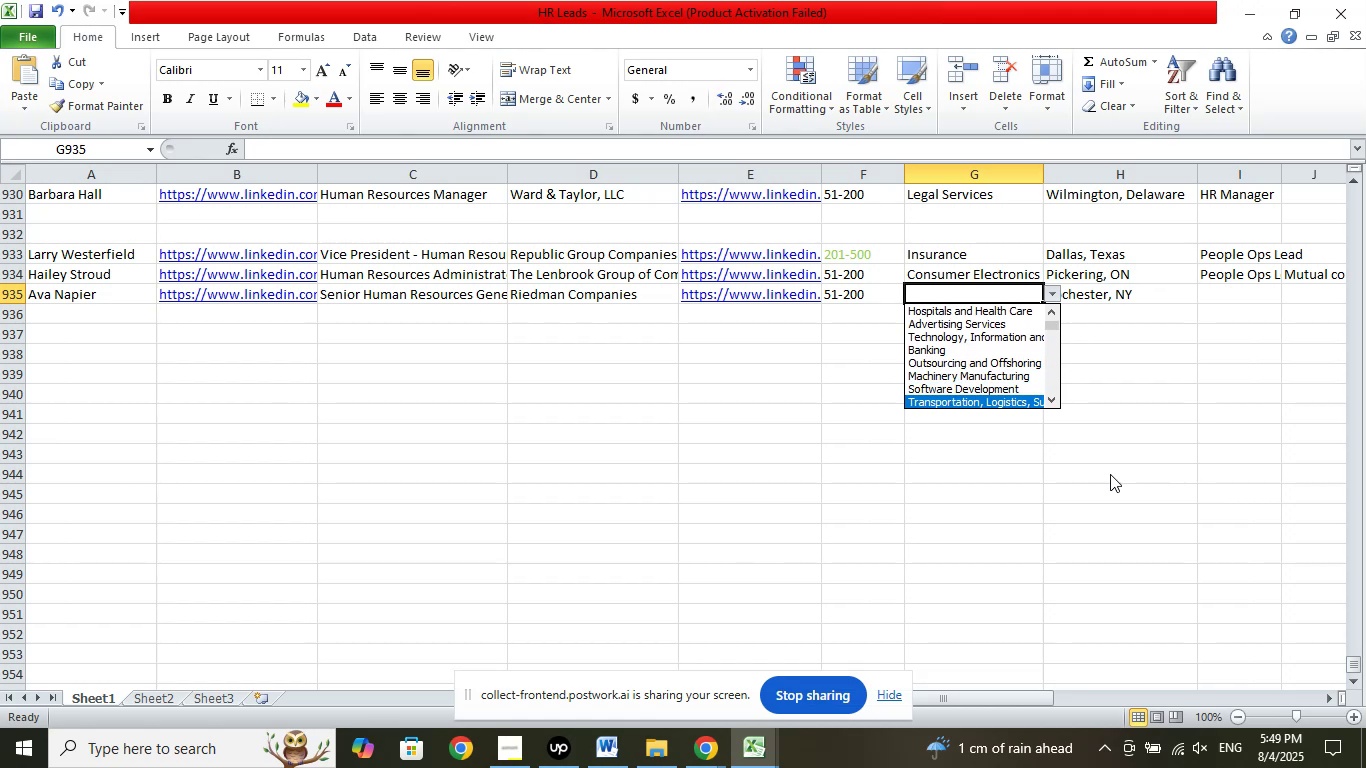 
key(ArrowDown)
 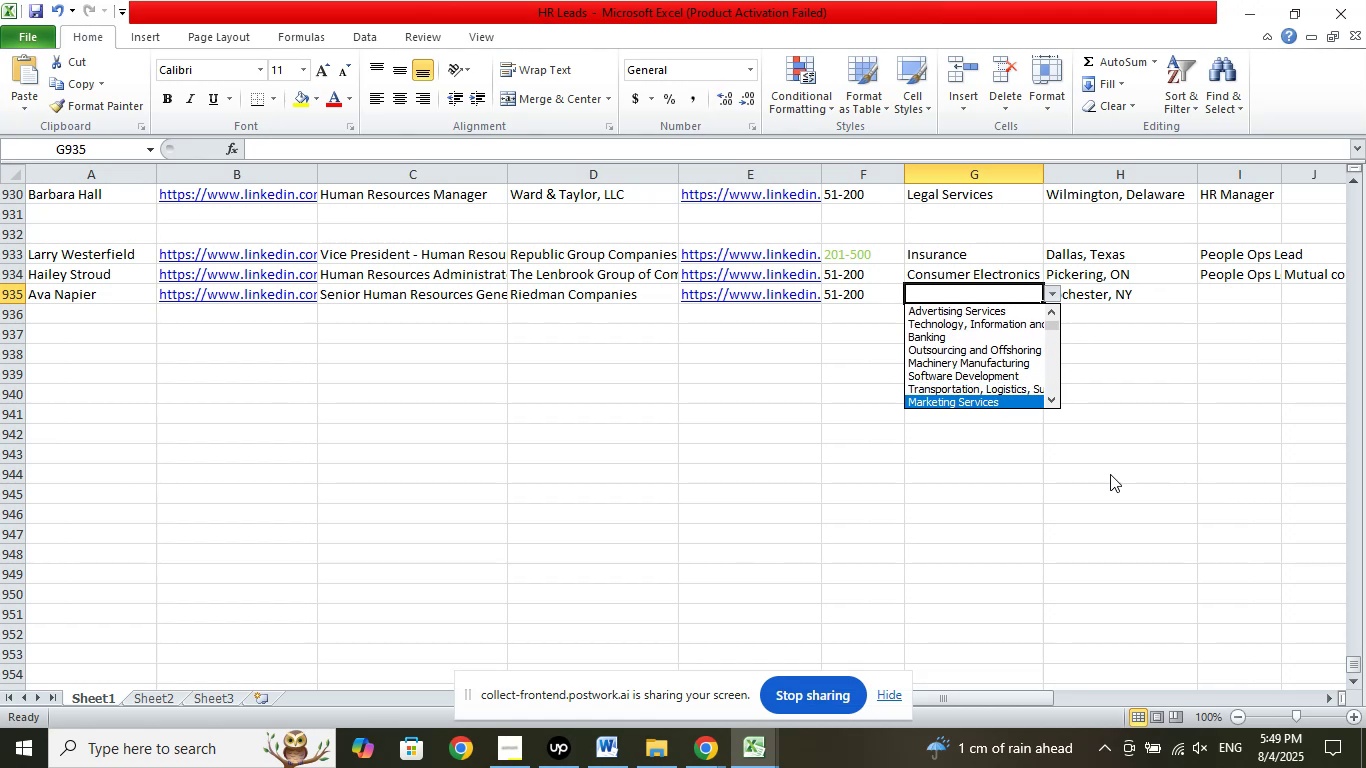 
key(ArrowDown)
 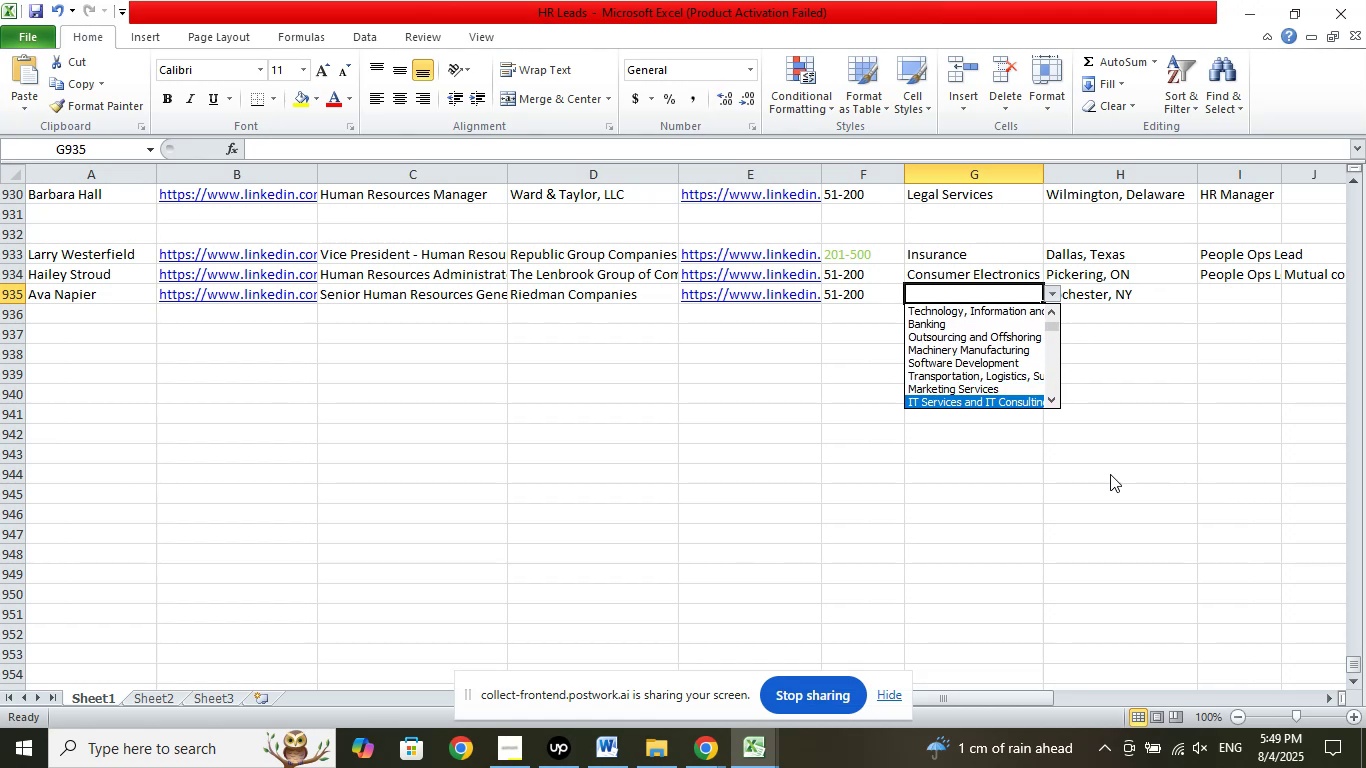 
key(ArrowDown)
 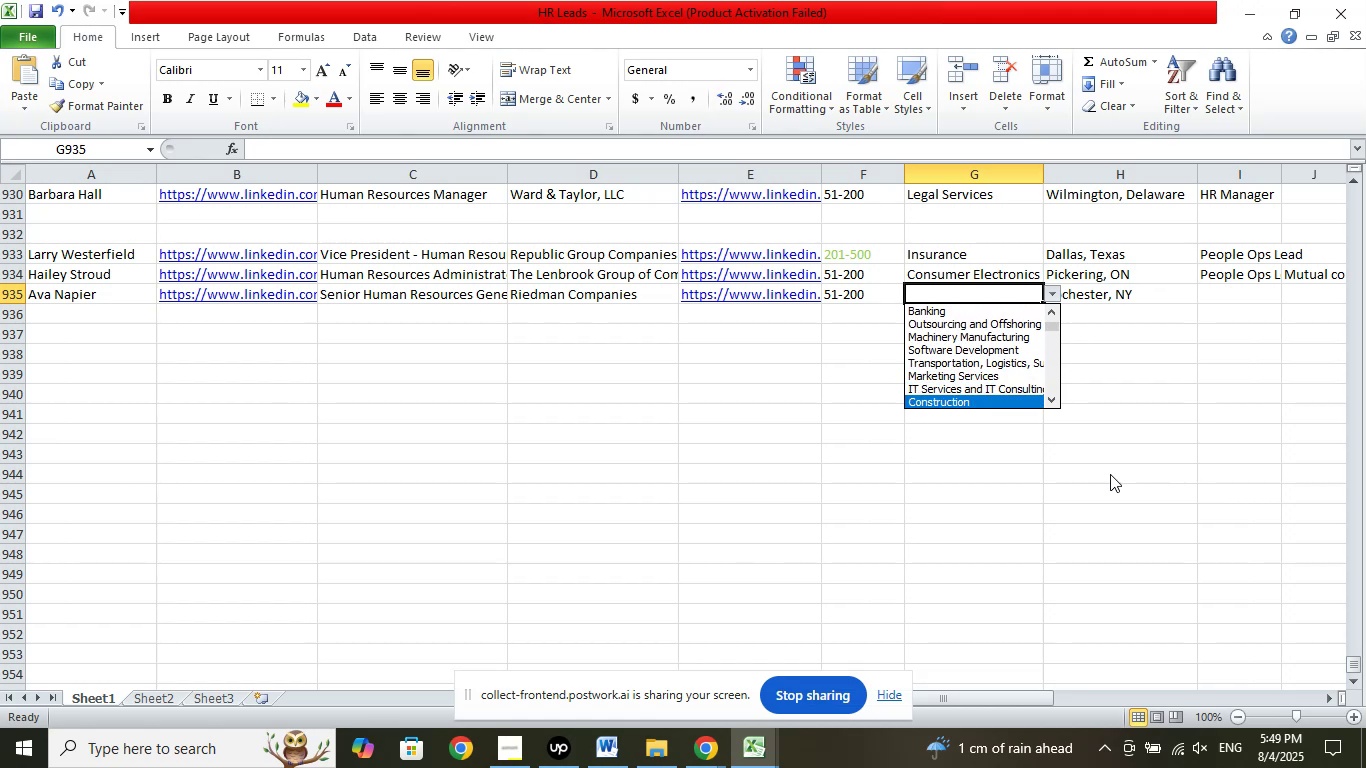 
key(ArrowDown)
 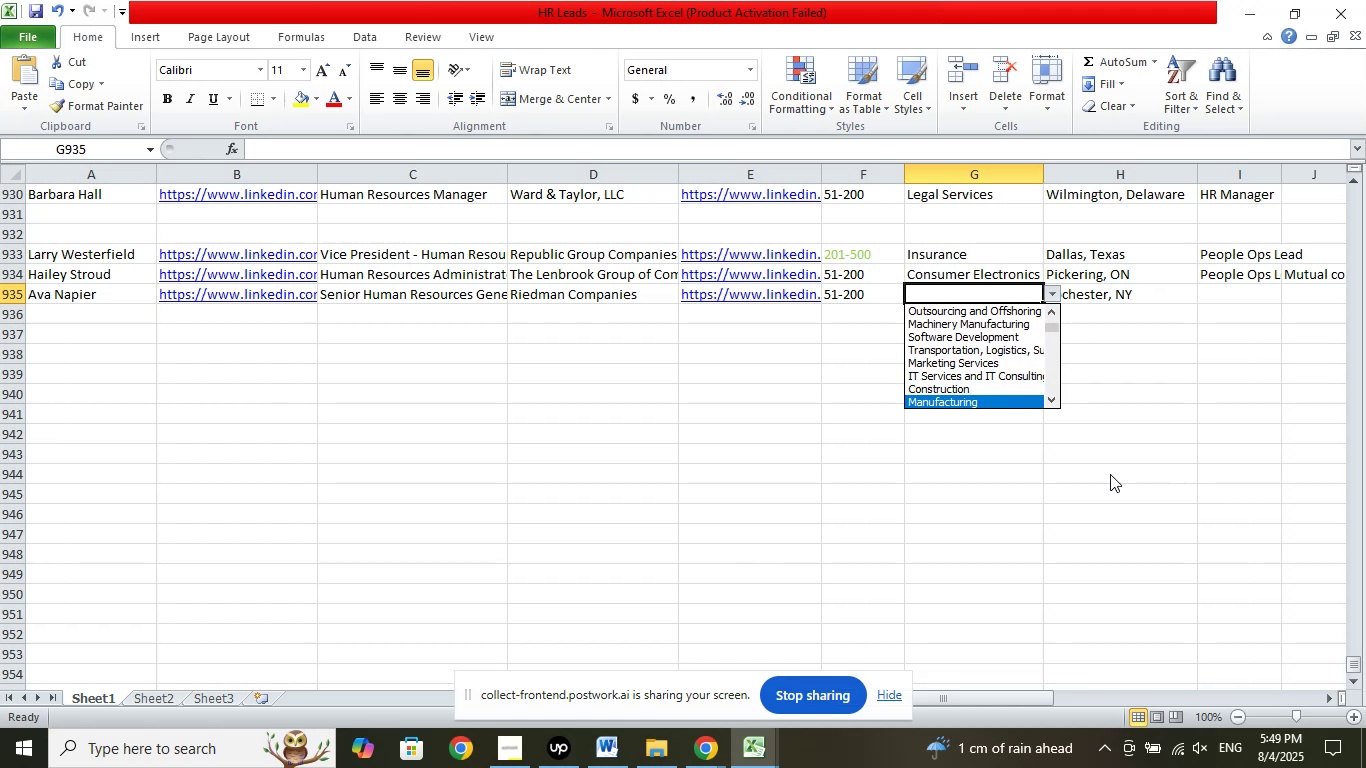 
key(ArrowDown)
 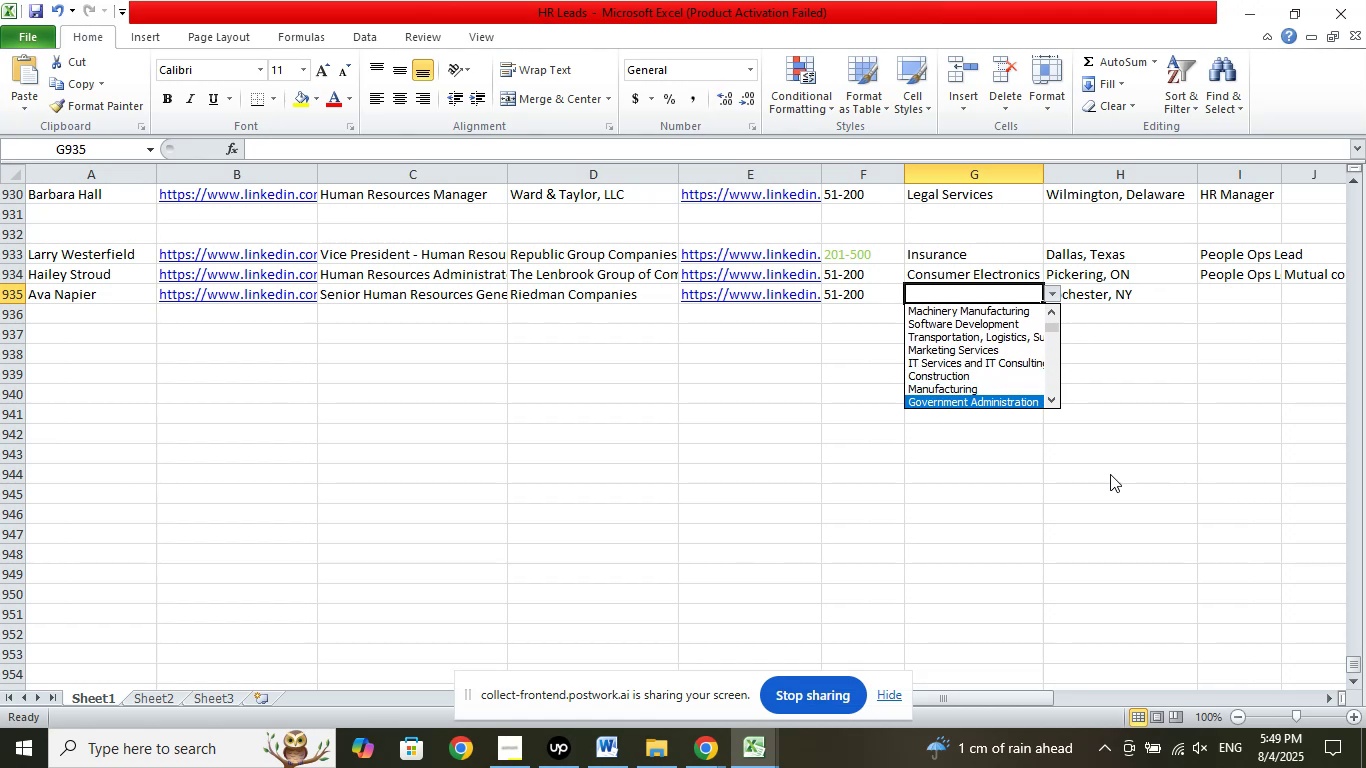 
key(ArrowDown)
 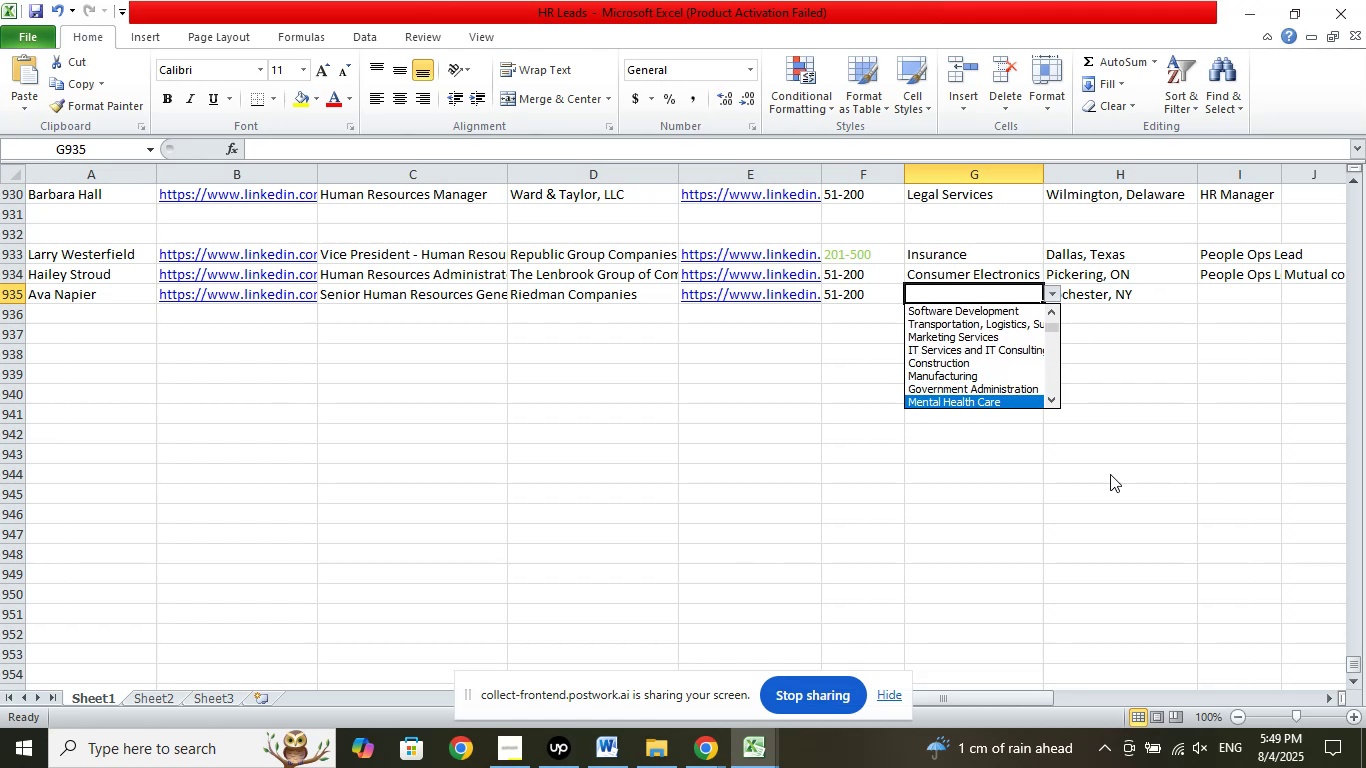 
key(ArrowDown)
 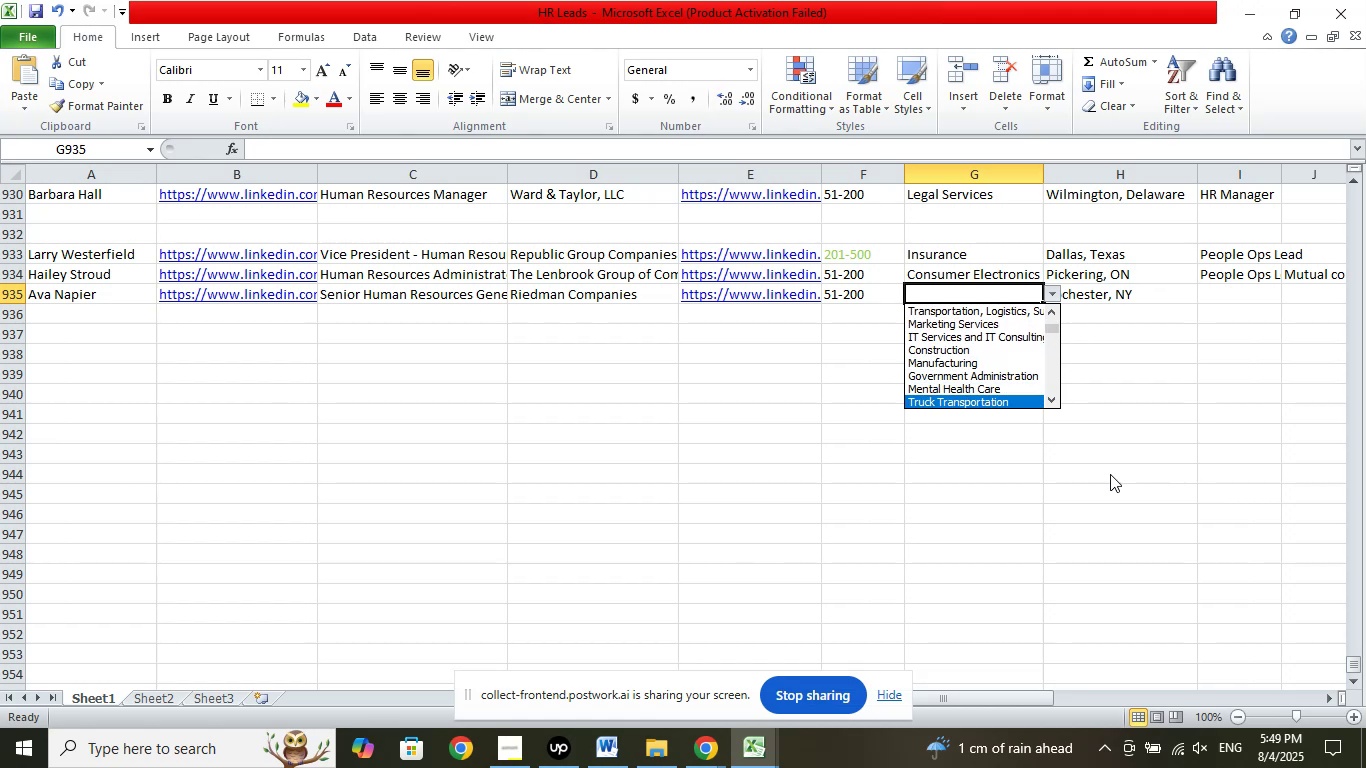 
key(ArrowDown)
 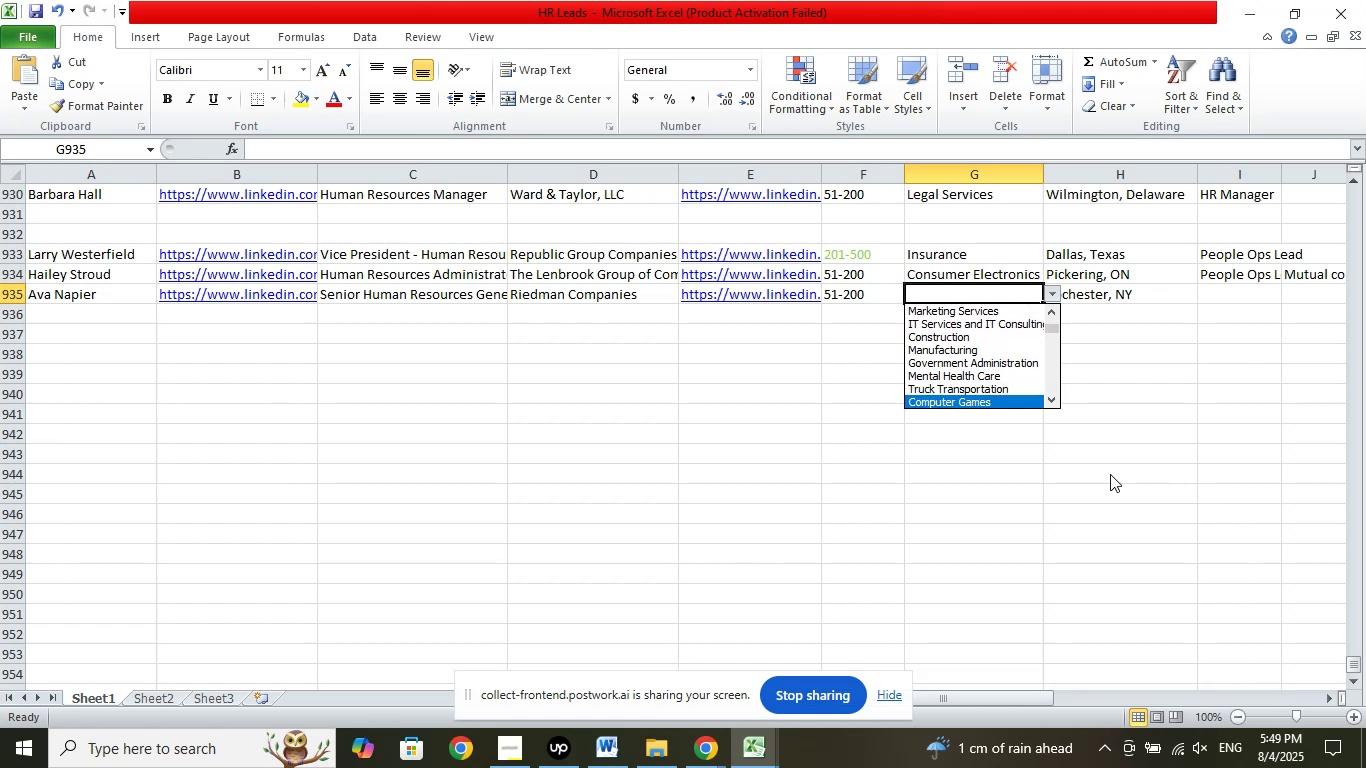 
key(ArrowDown)
 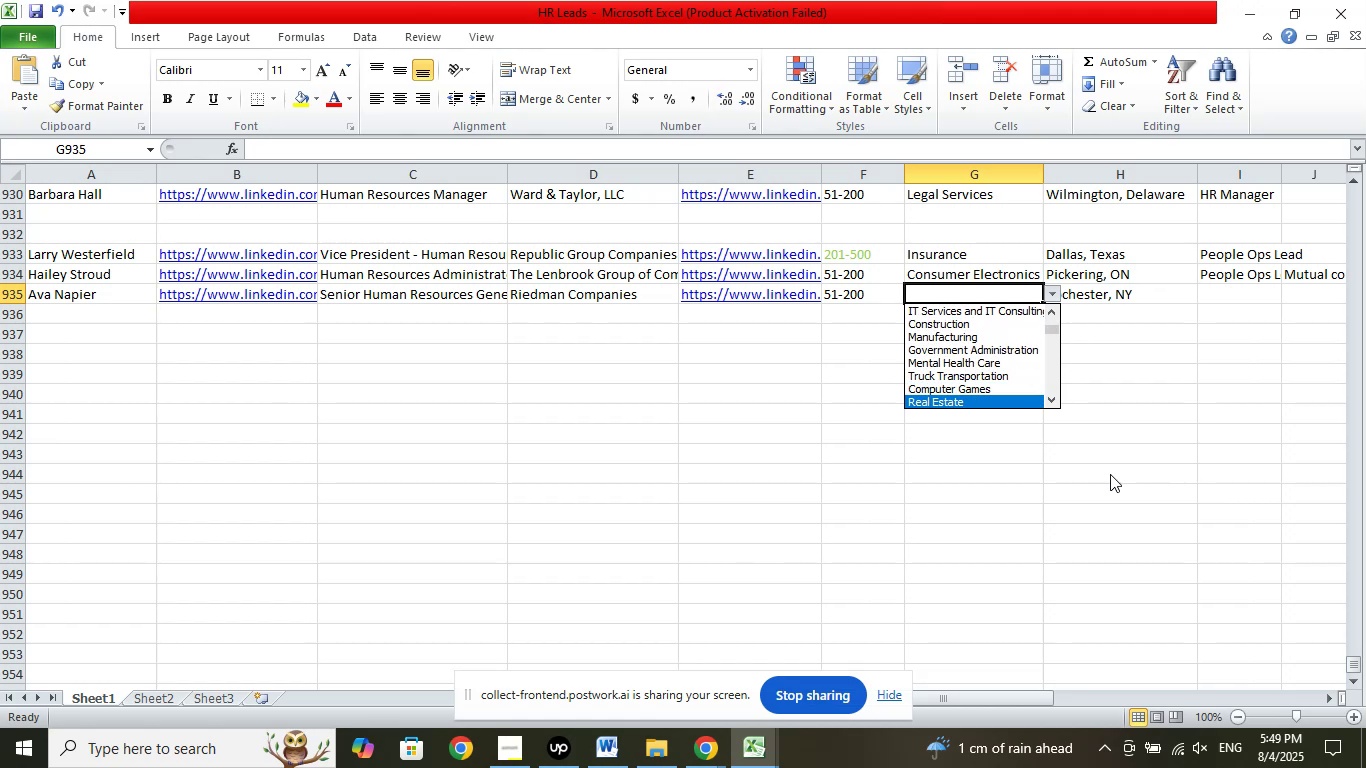 
key(Enter)
 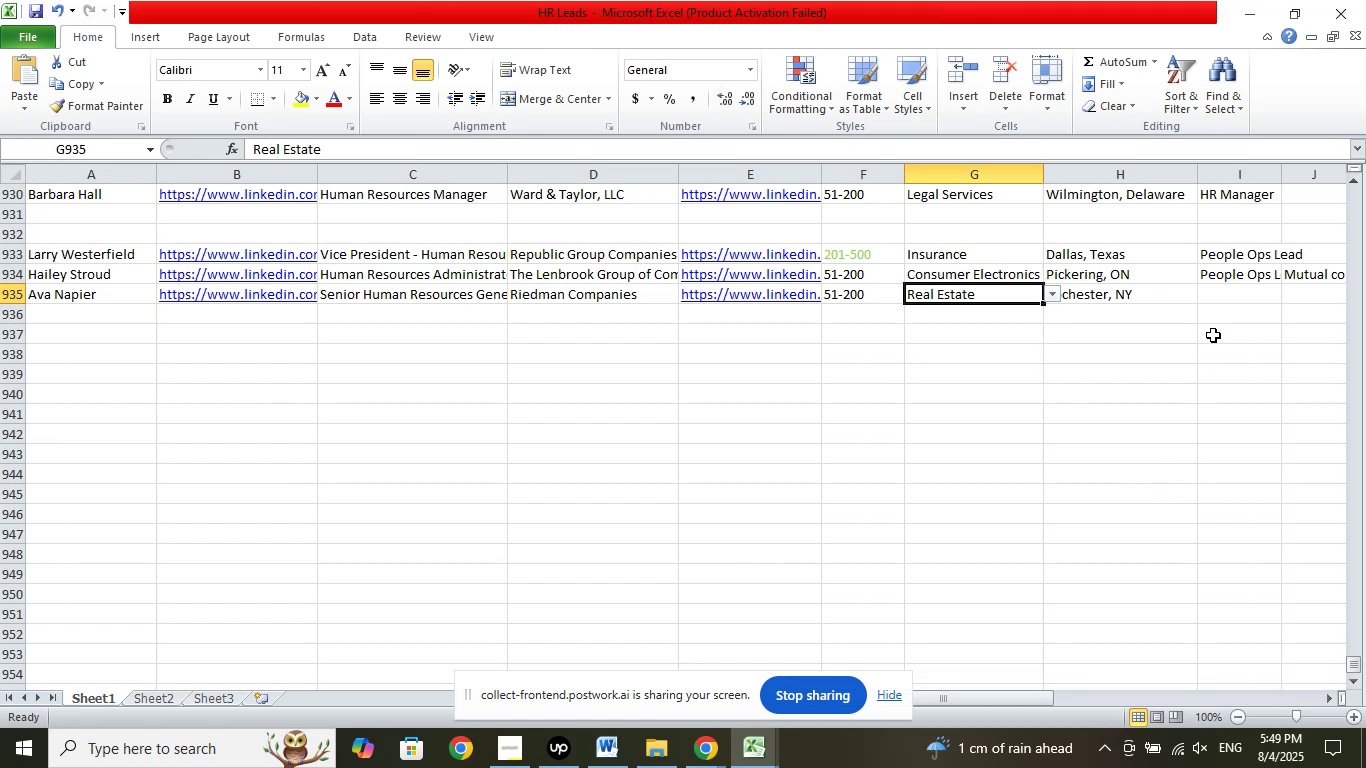 
left_click([1225, 294])
 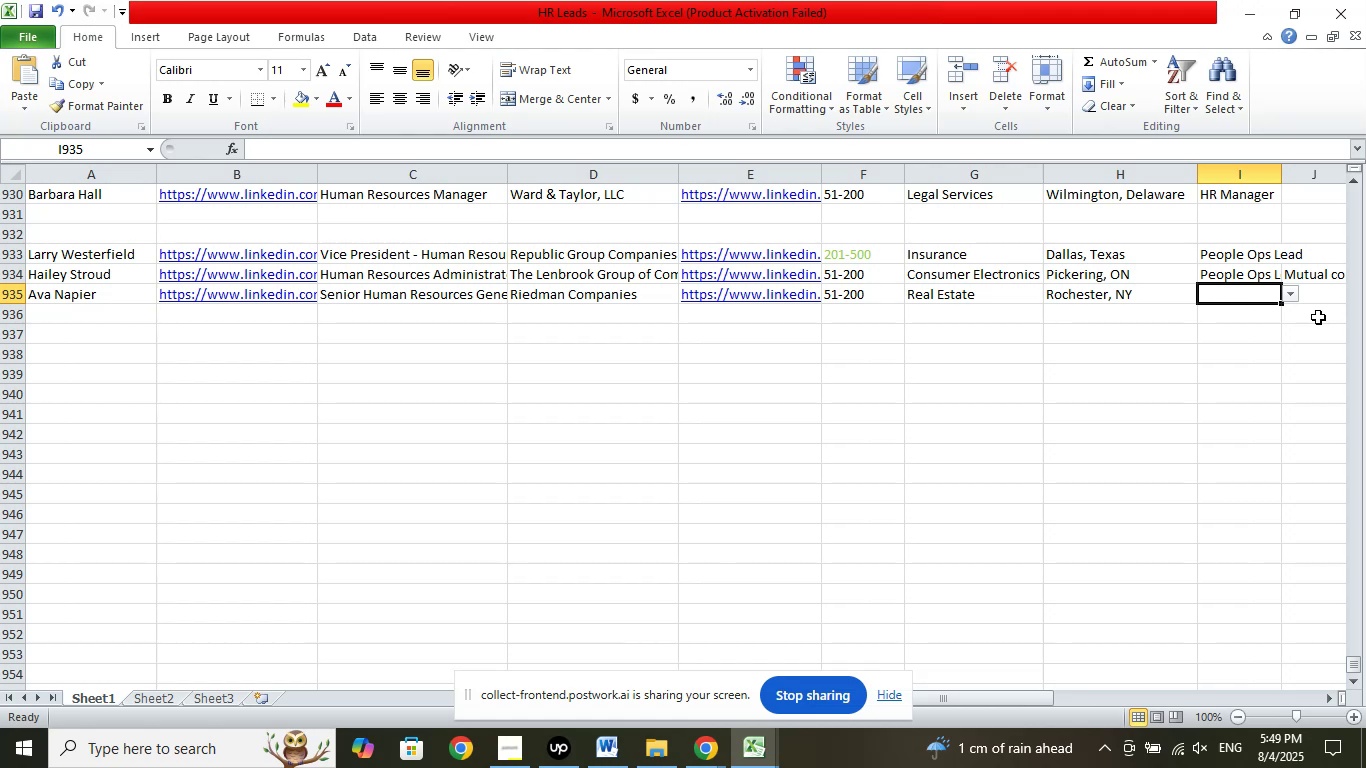 
left_click([1289, 298])
 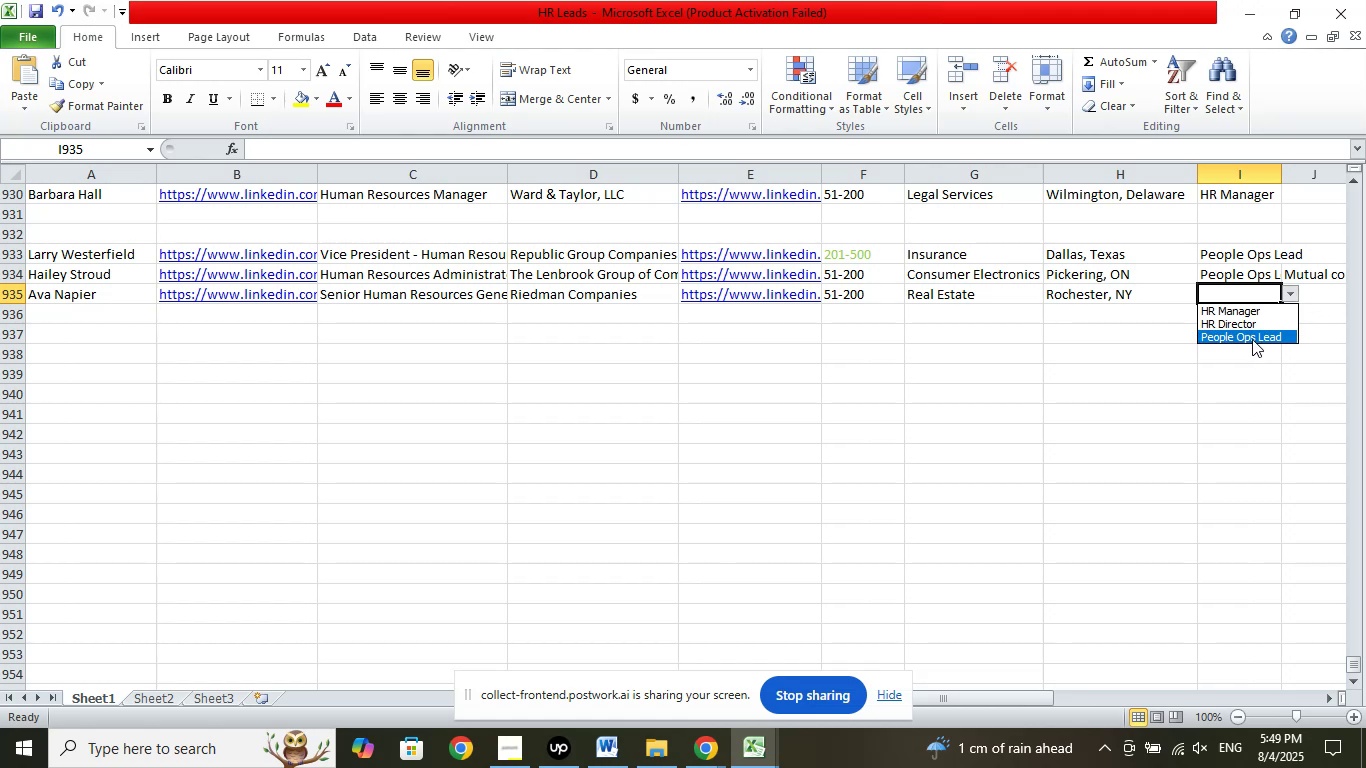 
left_click([1253, 338])
 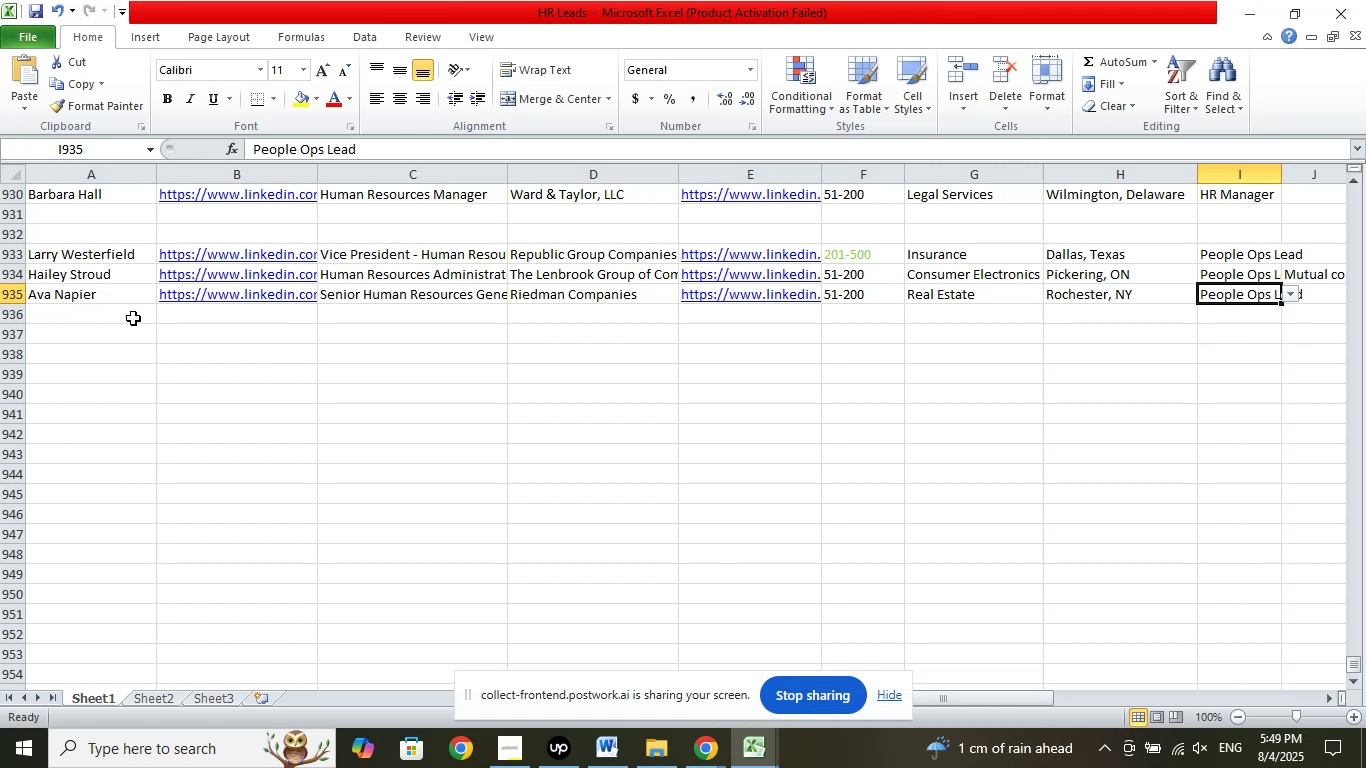 
left_click([127, 315])
 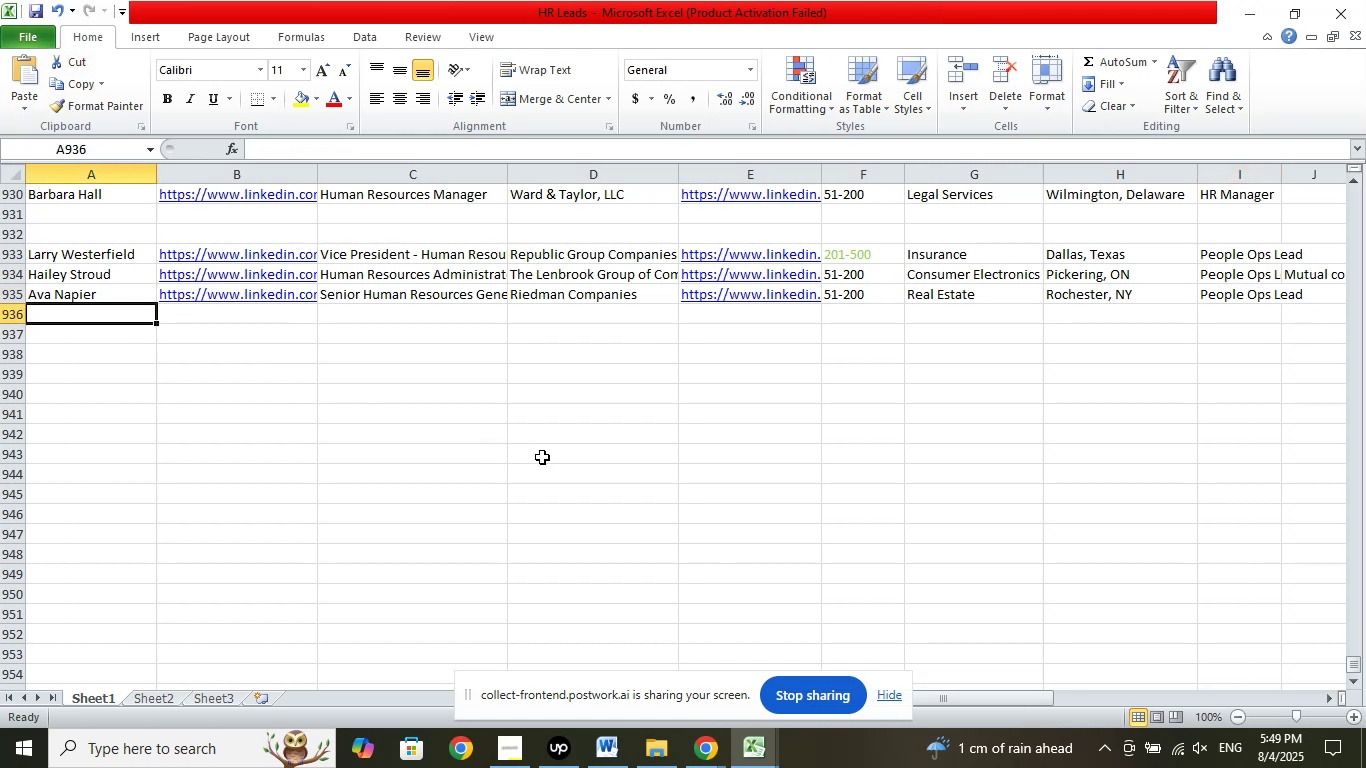 
wait(6.94)
 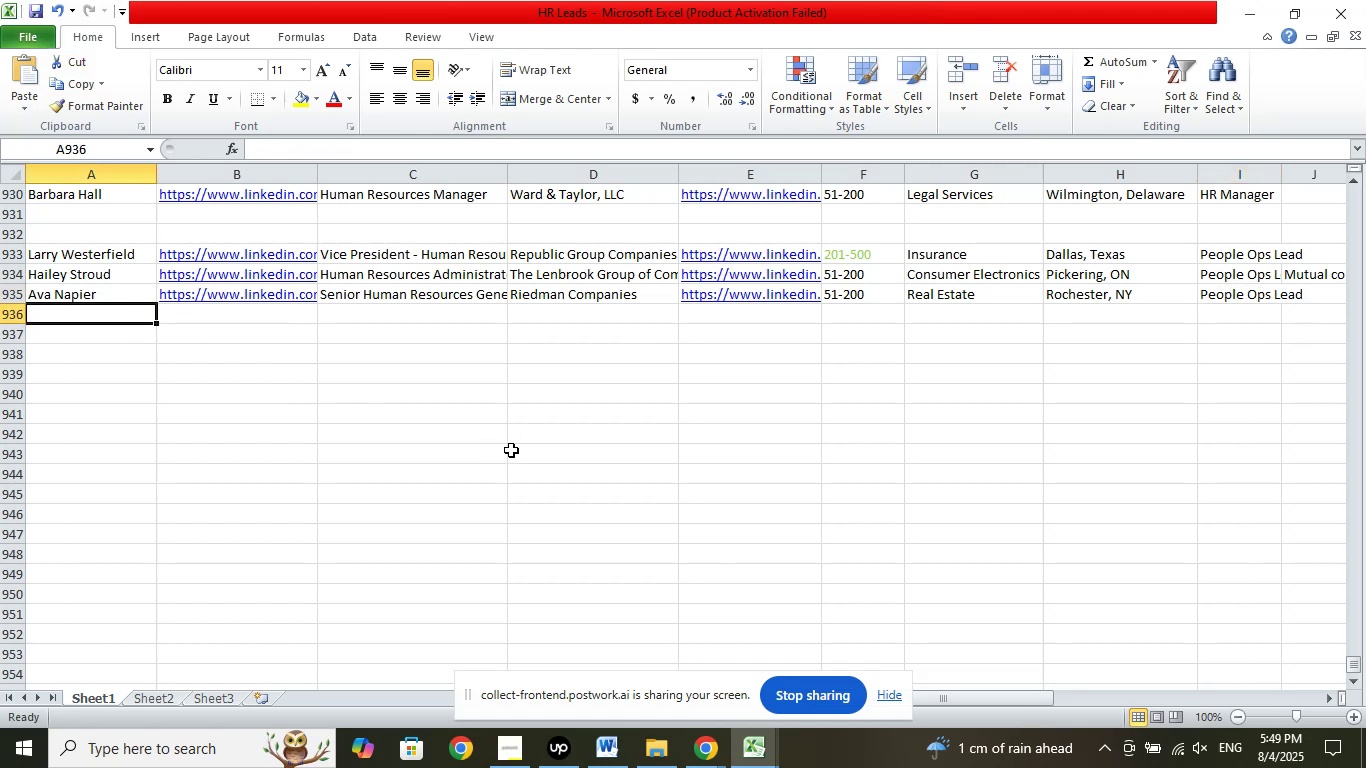 
left_click([712, 748])
 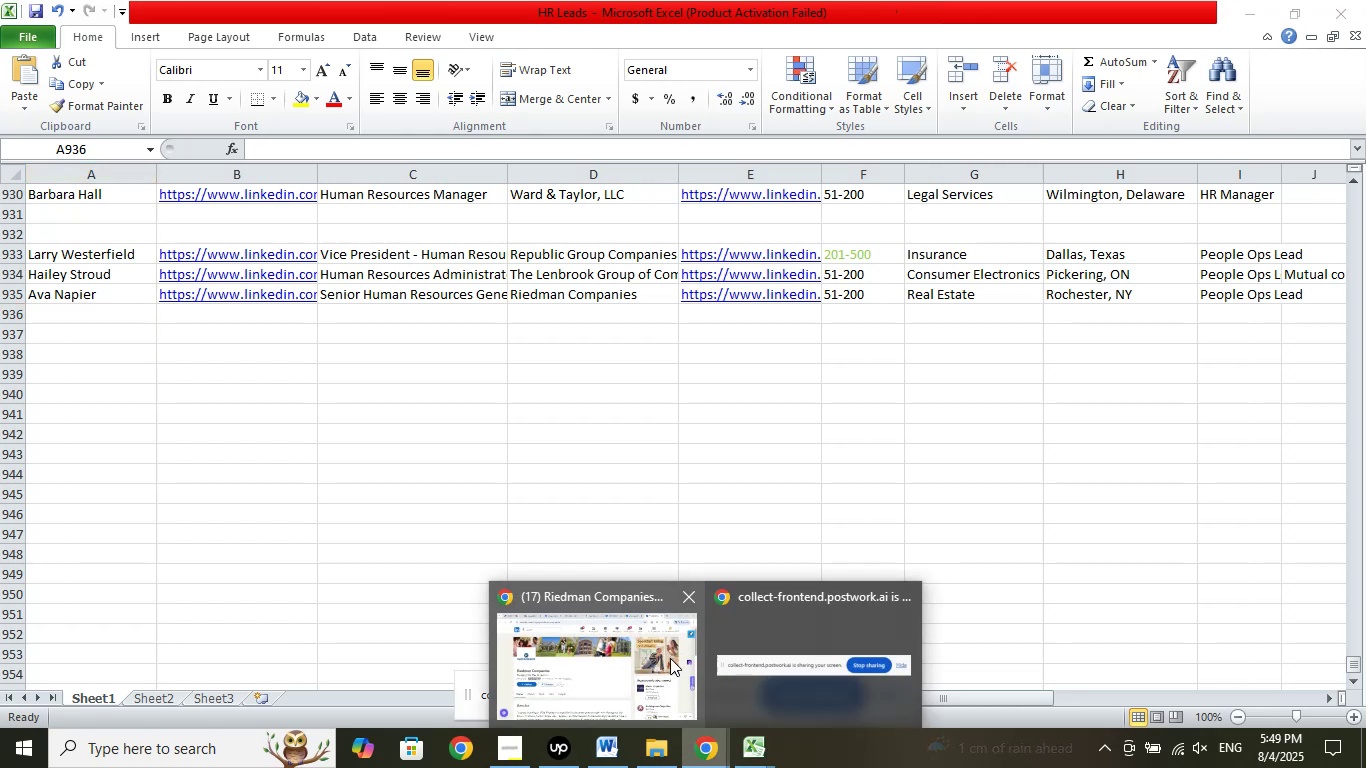 
left_click([670, 658])
 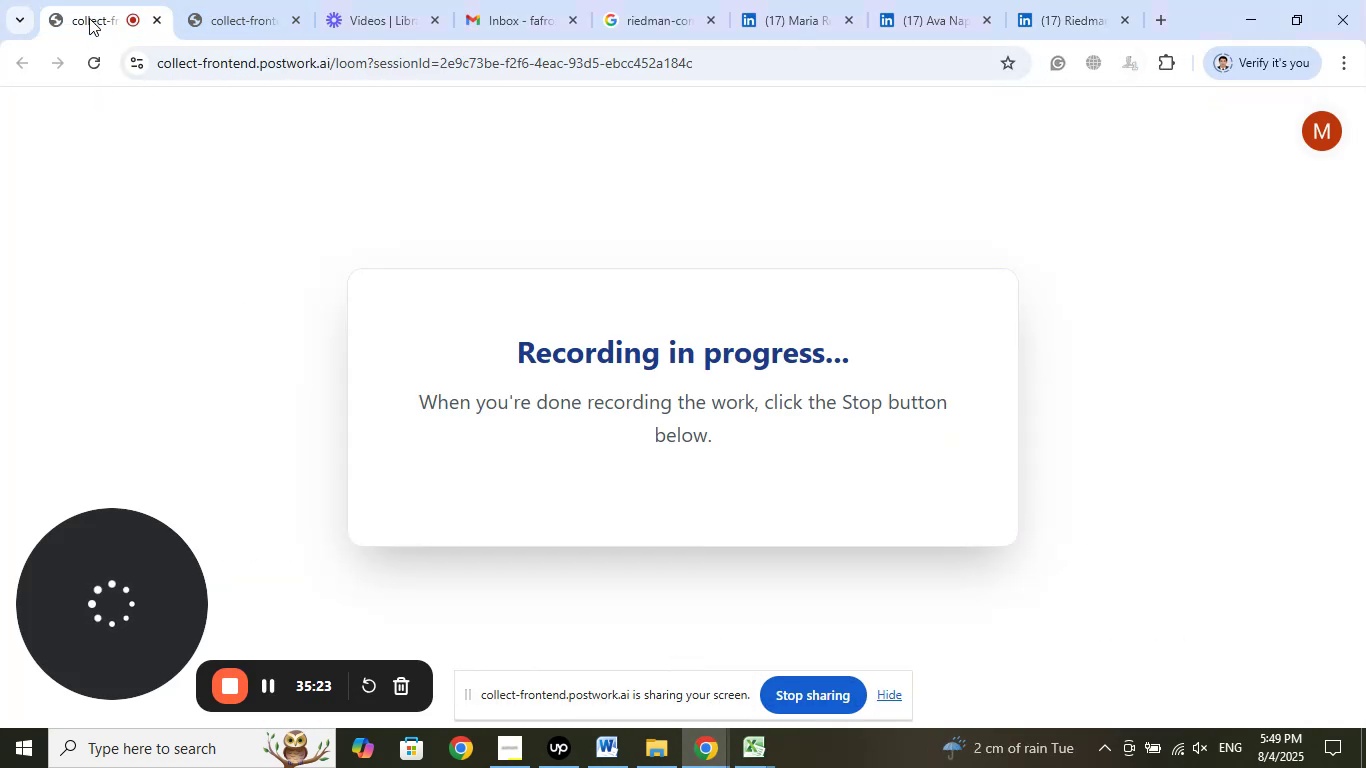 
wait(5.04)
 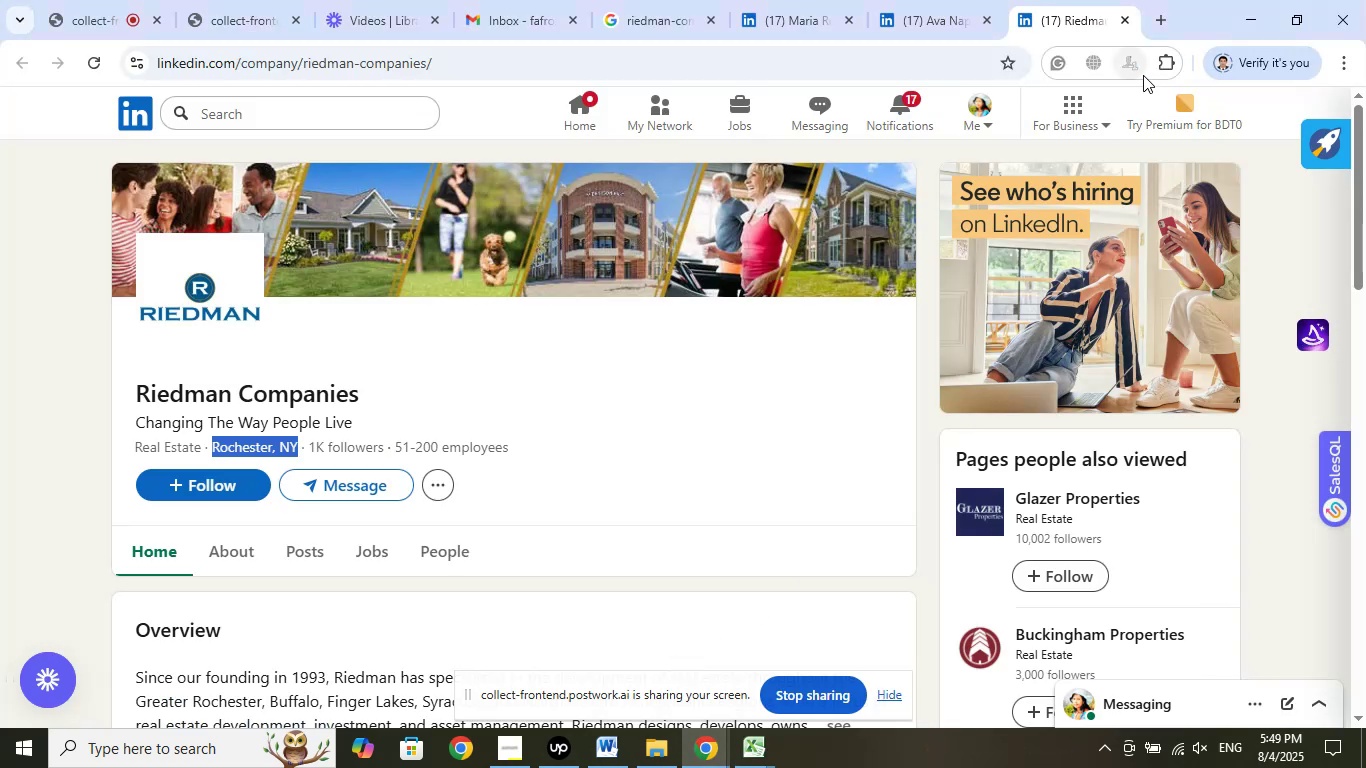 
left_click([263, 15])
 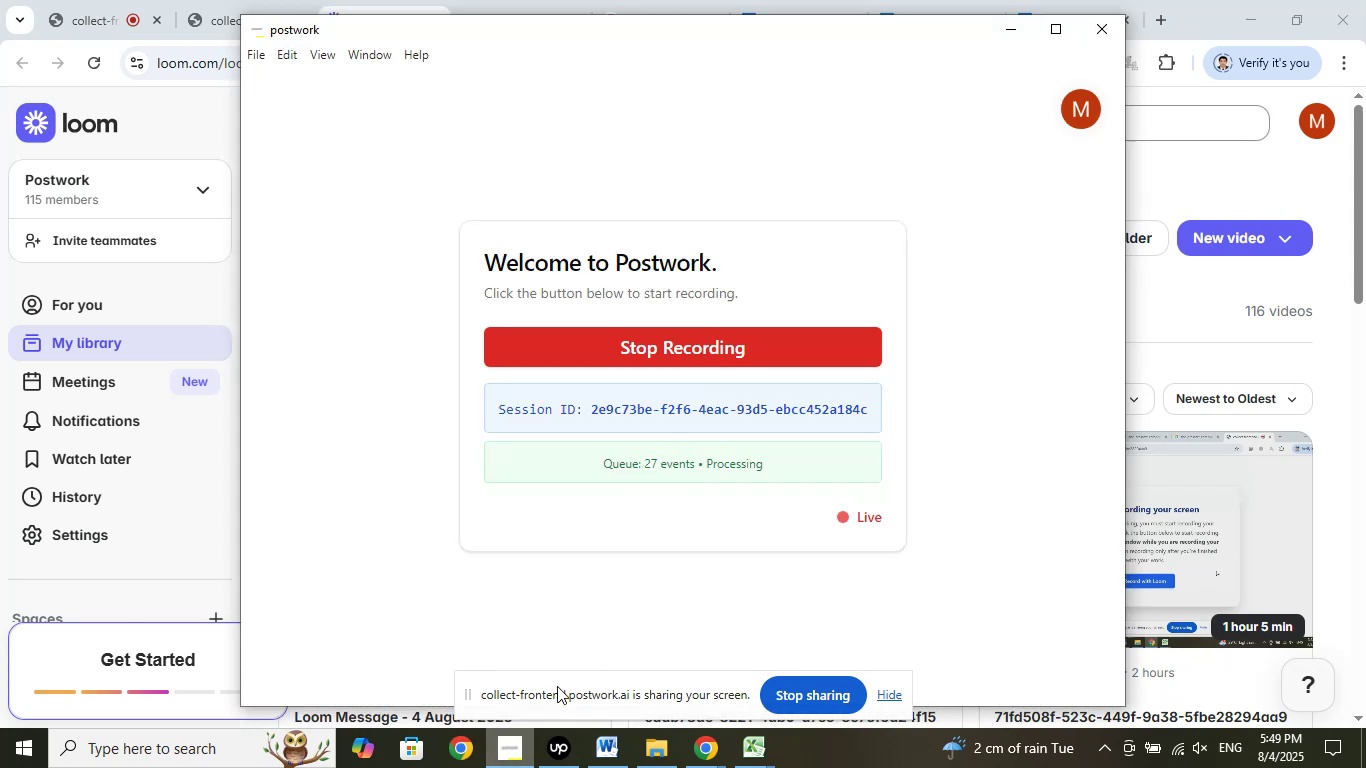 
wait(5.64)
 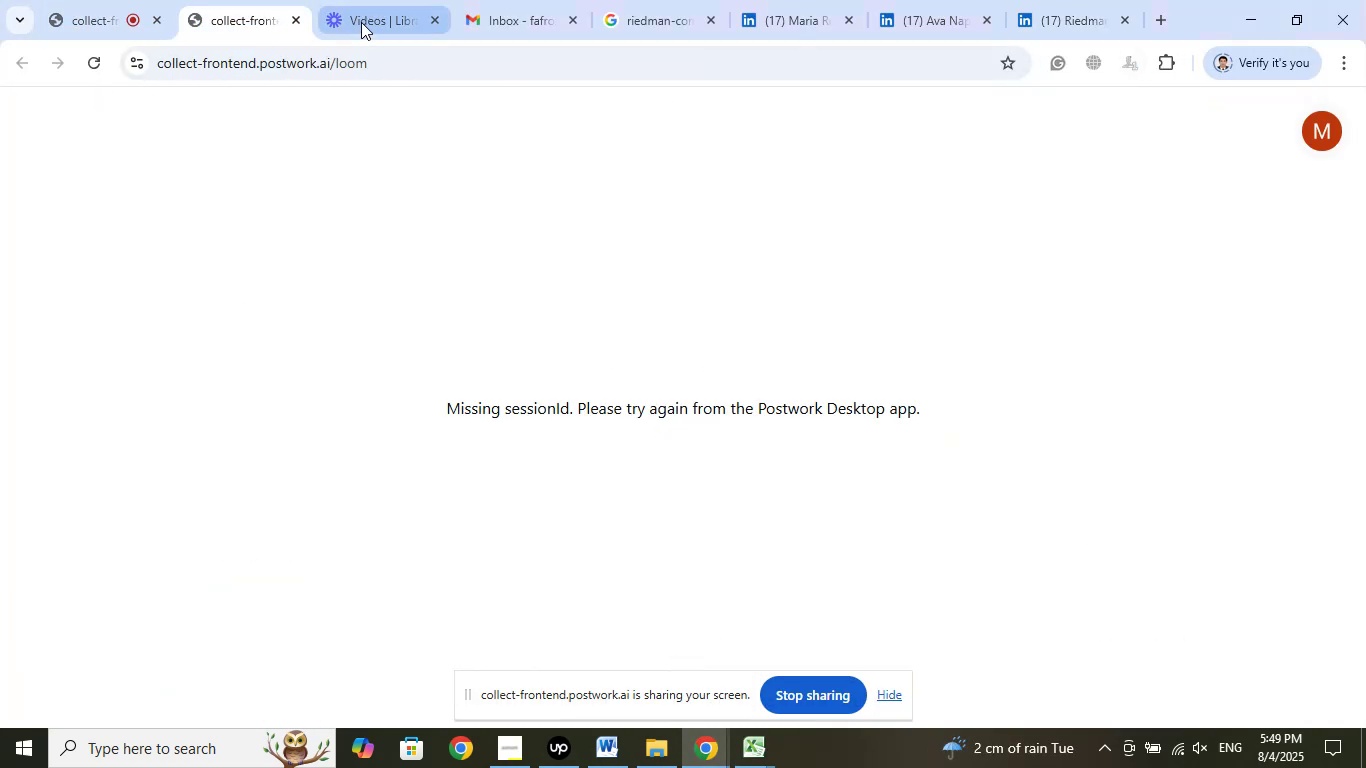 
left_click([1014, 35])
 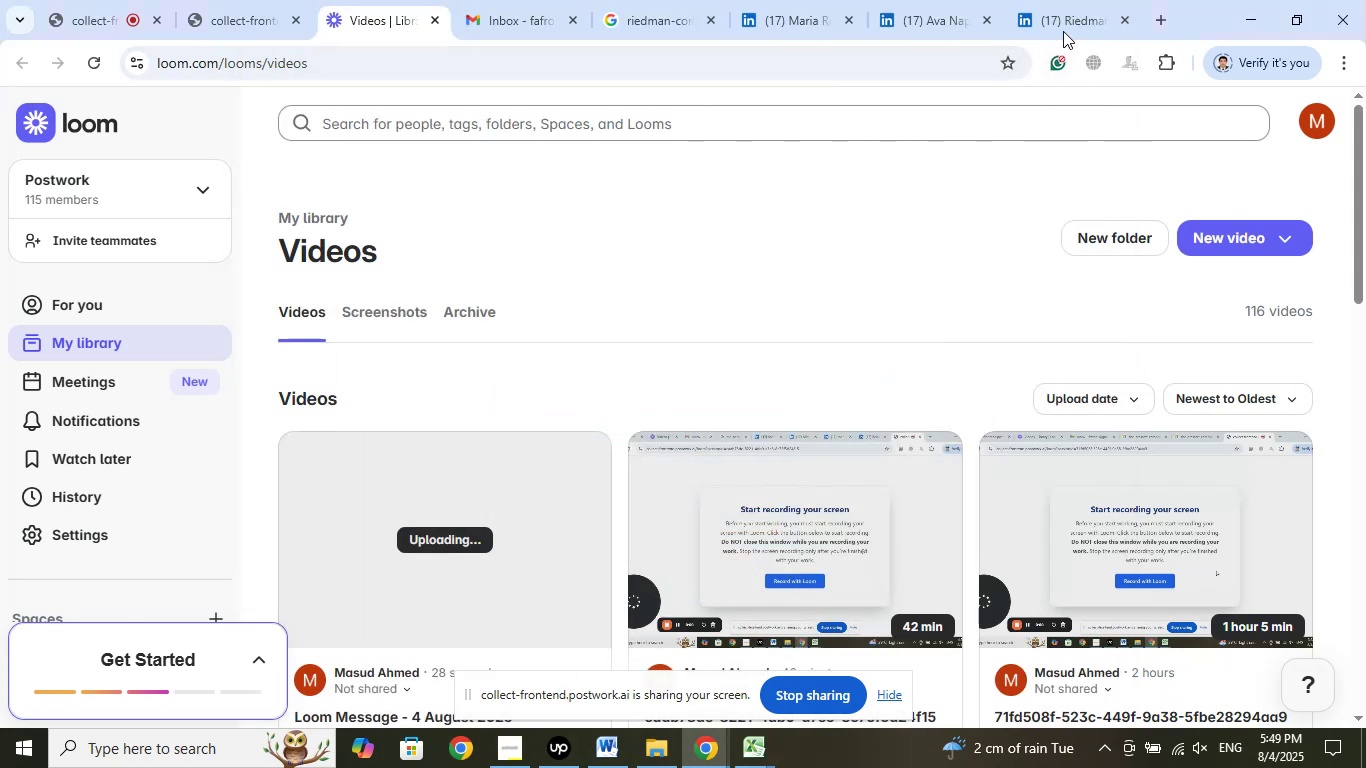 
left_click([1082, 4])
 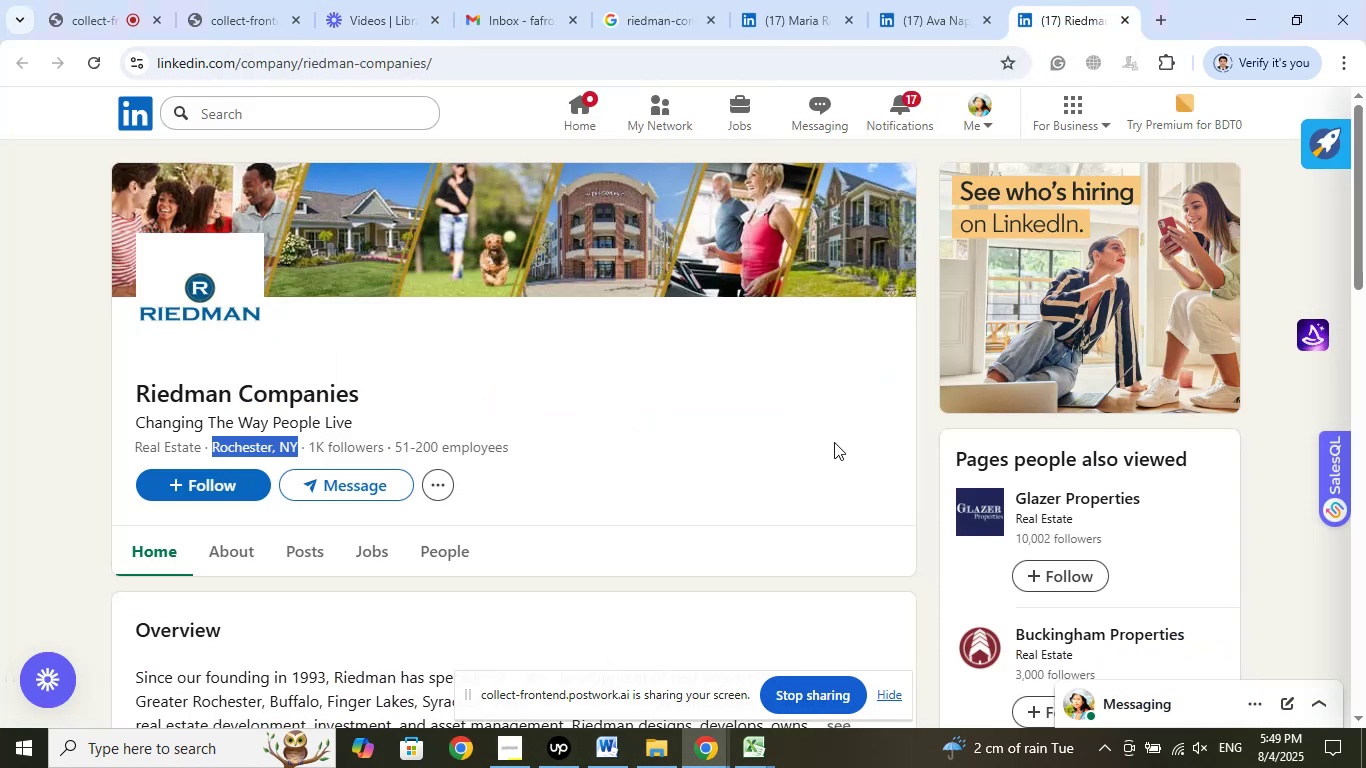 
left_click([943, 14])
 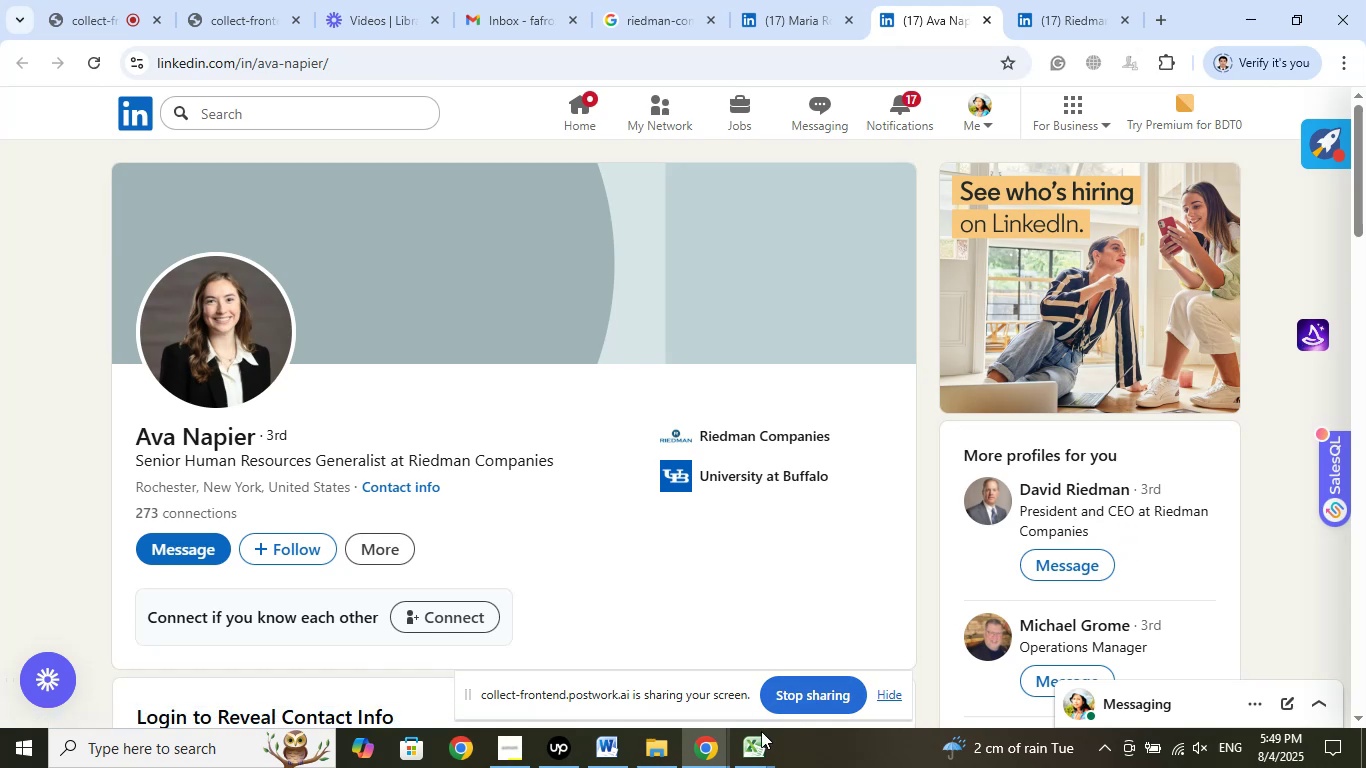 
wait(7.59)
 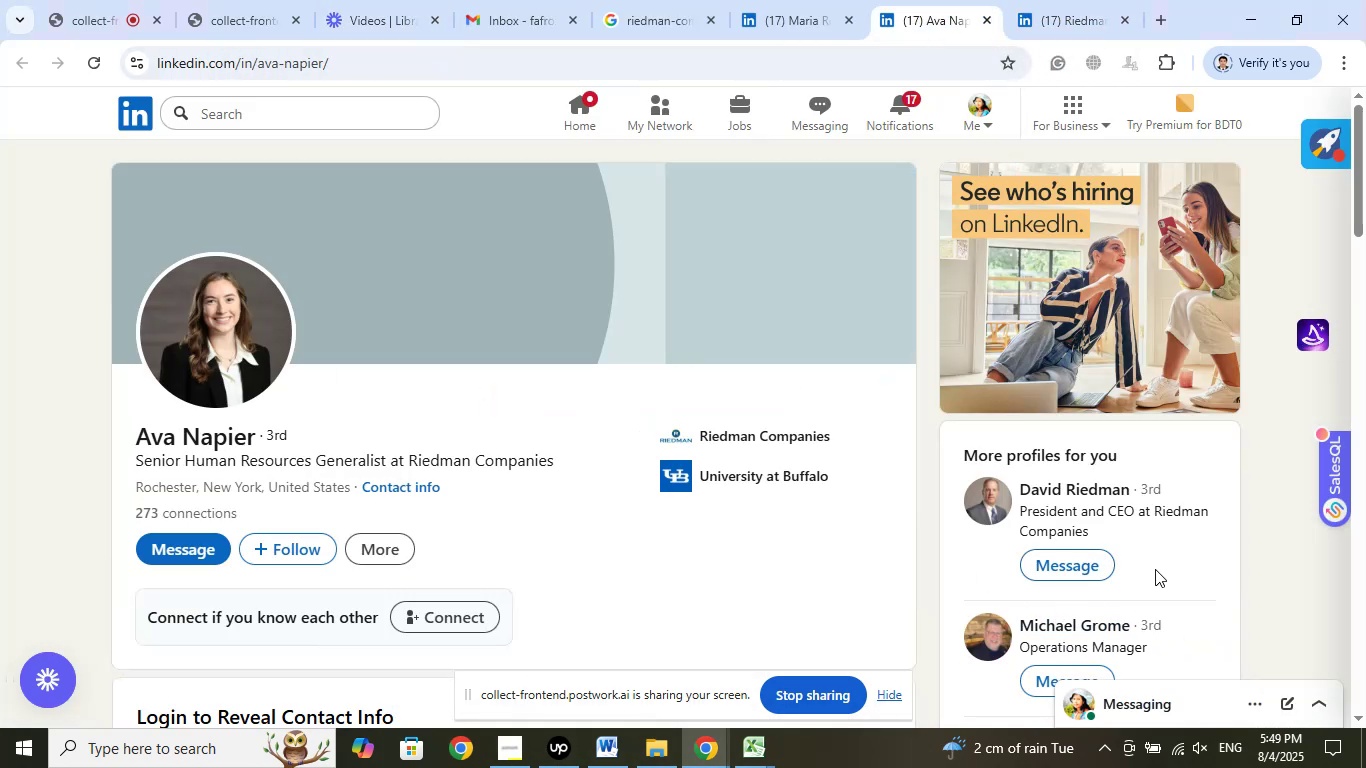 
right_click([1054, 487])
 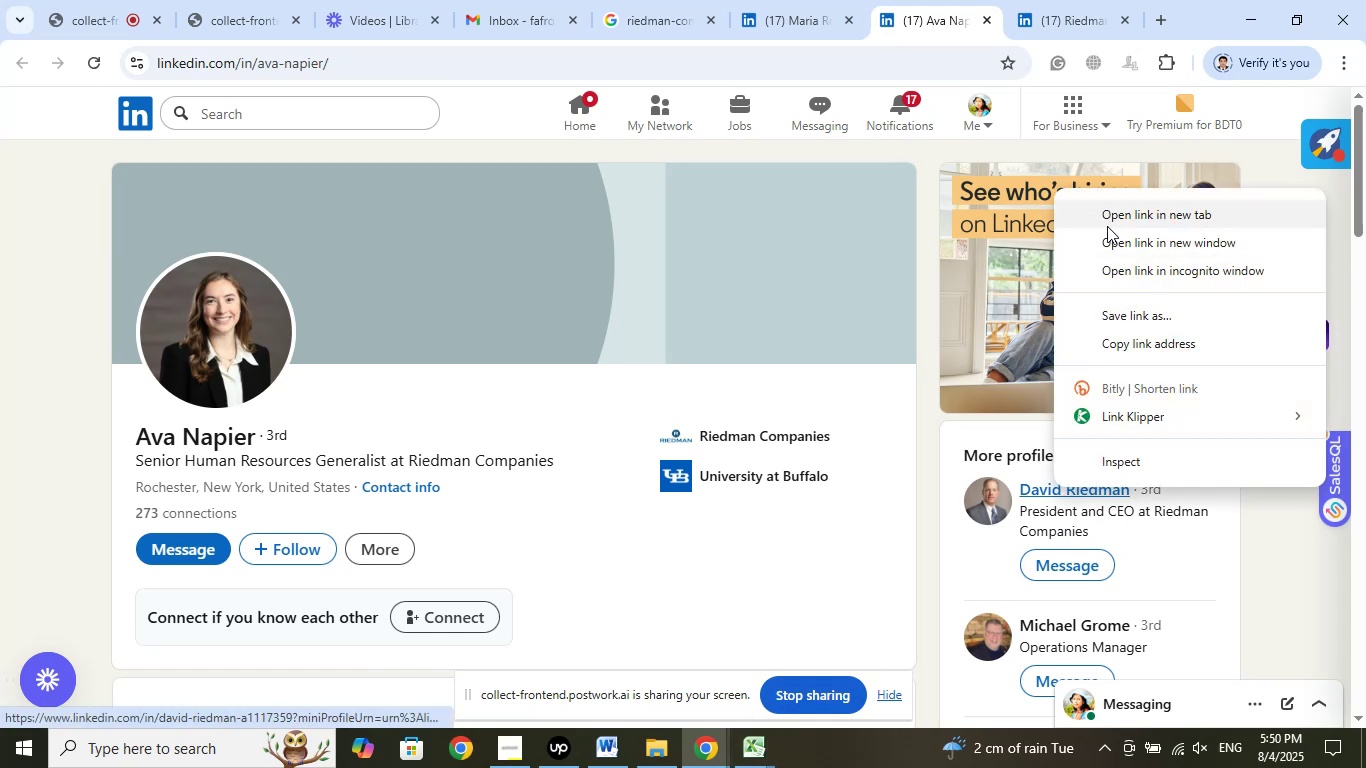 
left_click([1118, 217])
 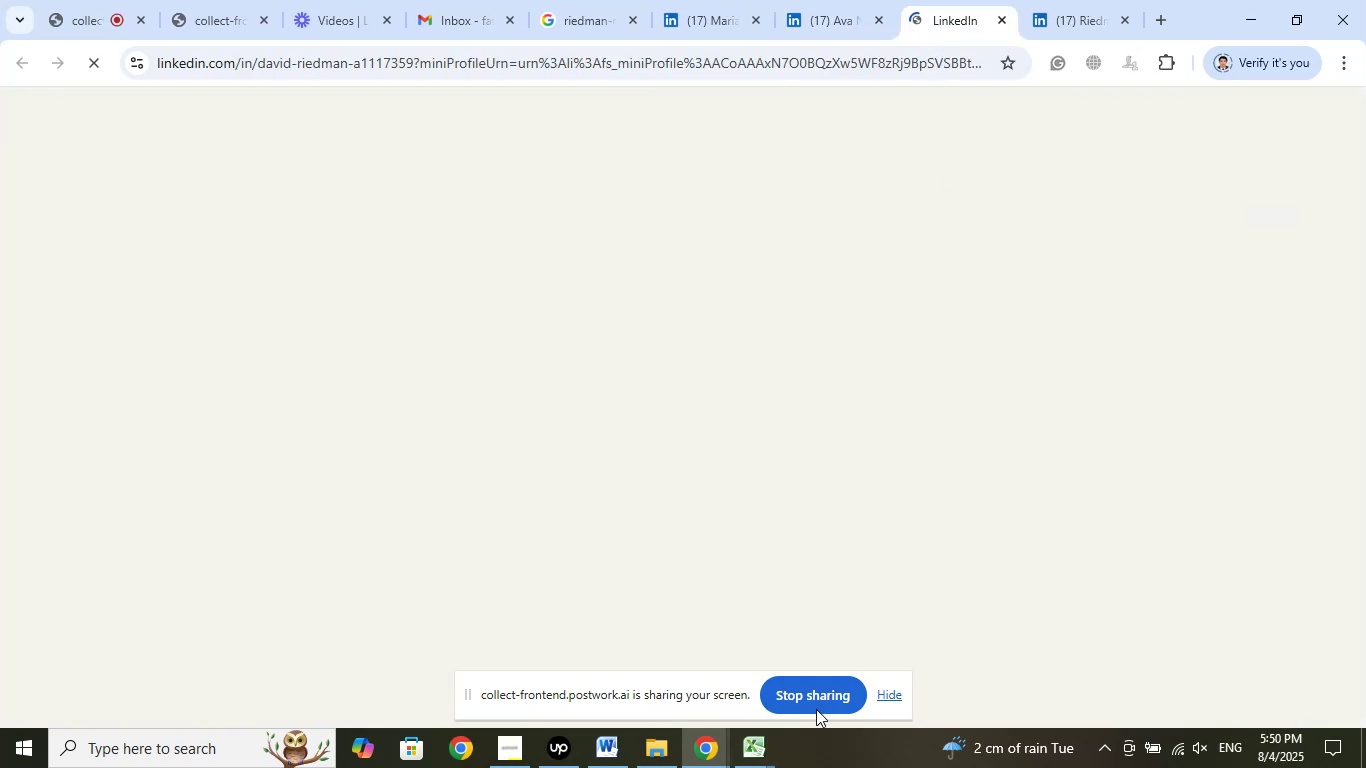 
left_click([761, 752])
 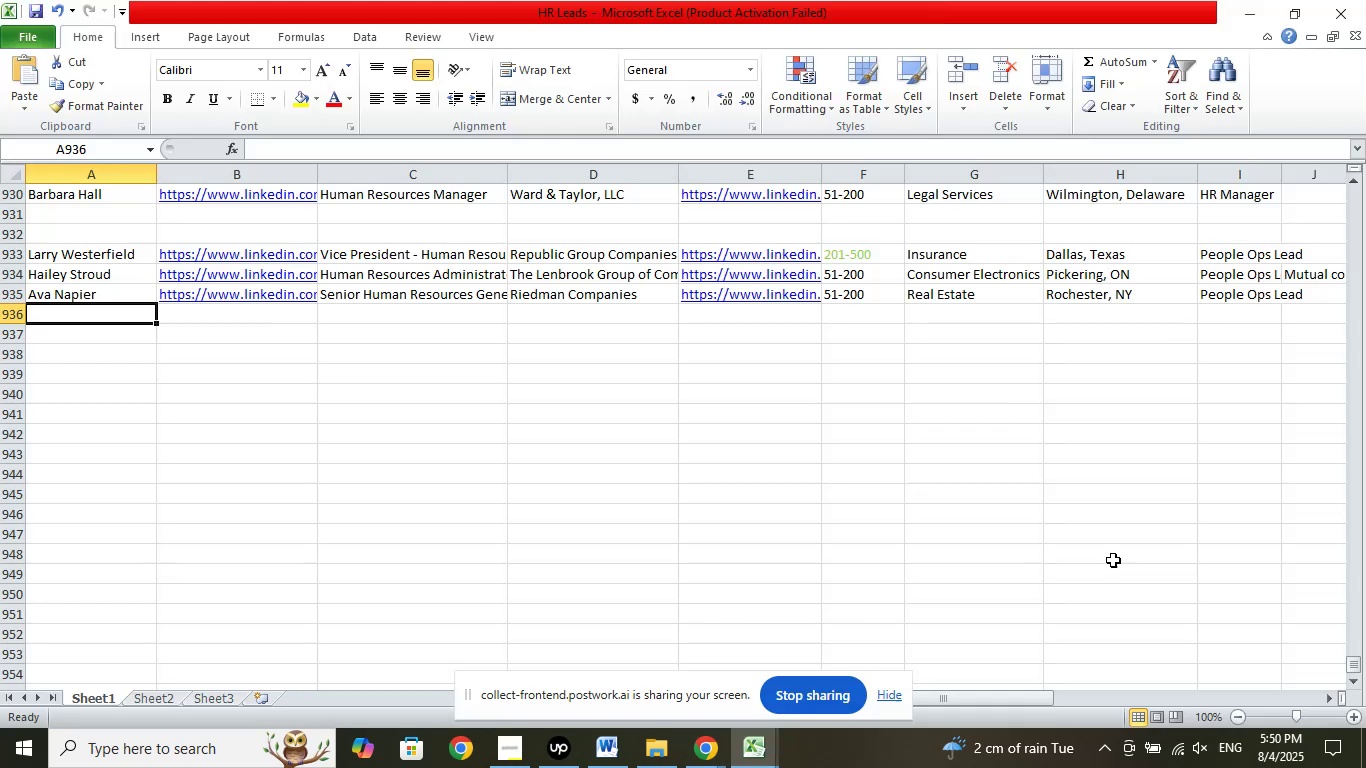 
scroll: coordinate [1117, 530], scroll_direction: up, amount: 11.0
 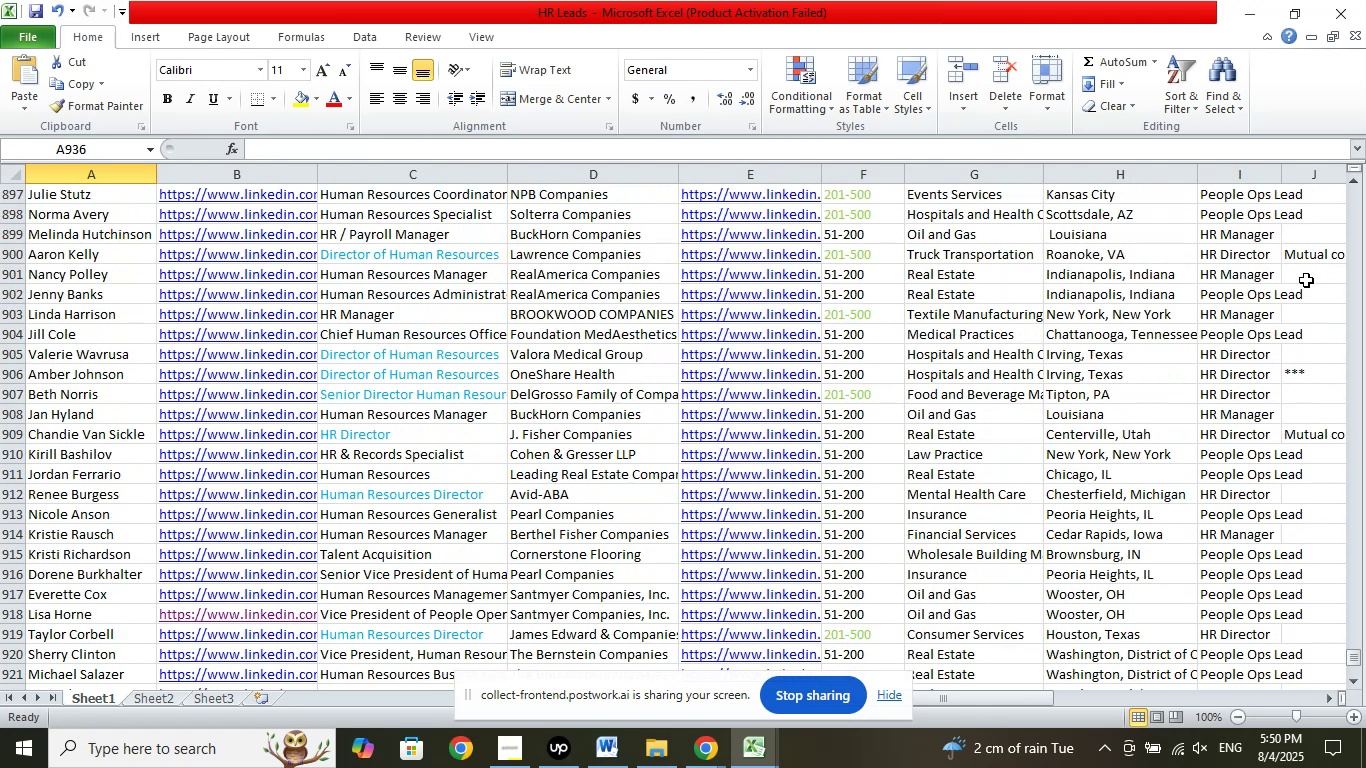 
left_click([1299, 252])
 